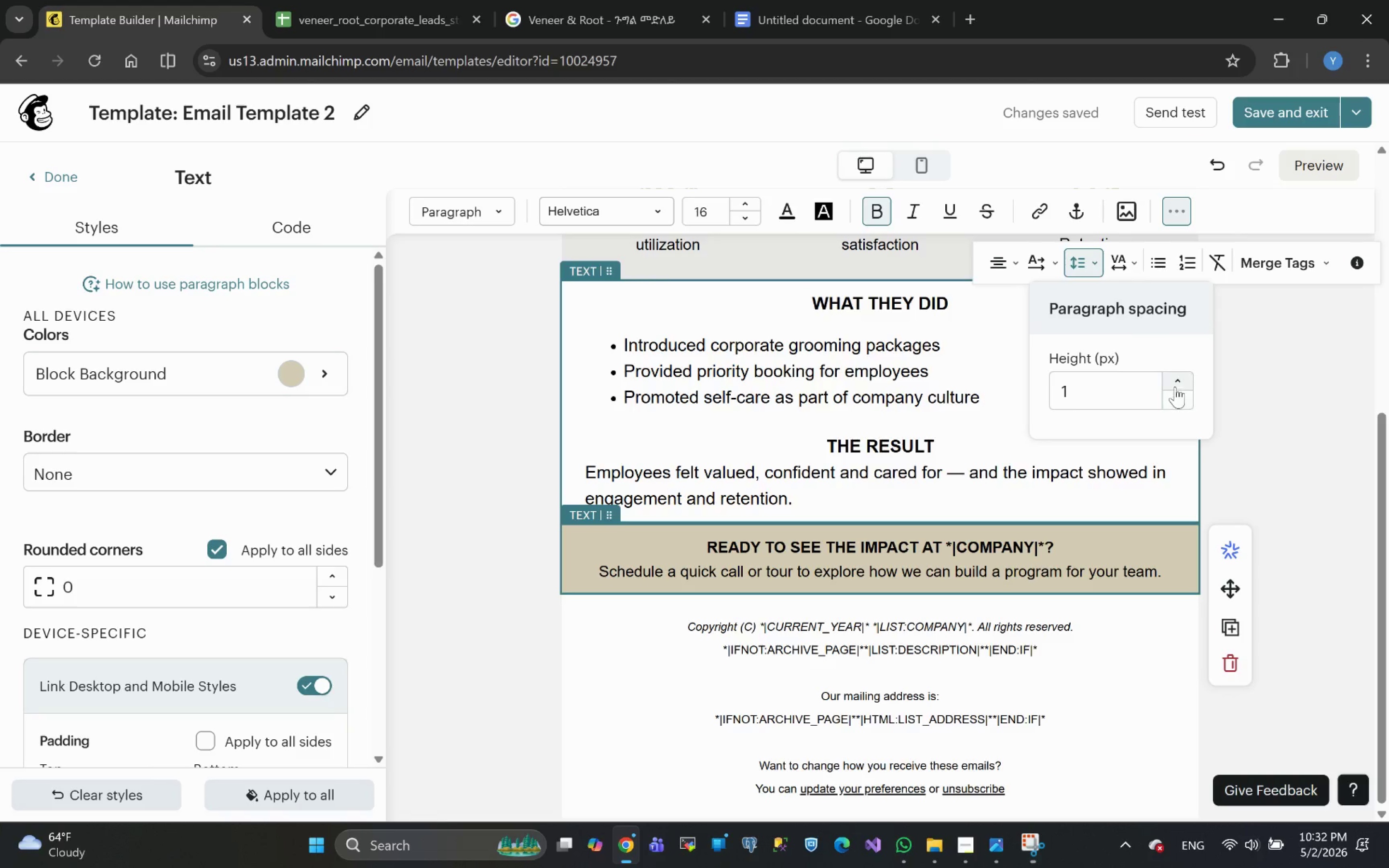 
double_click([1176, 381])
 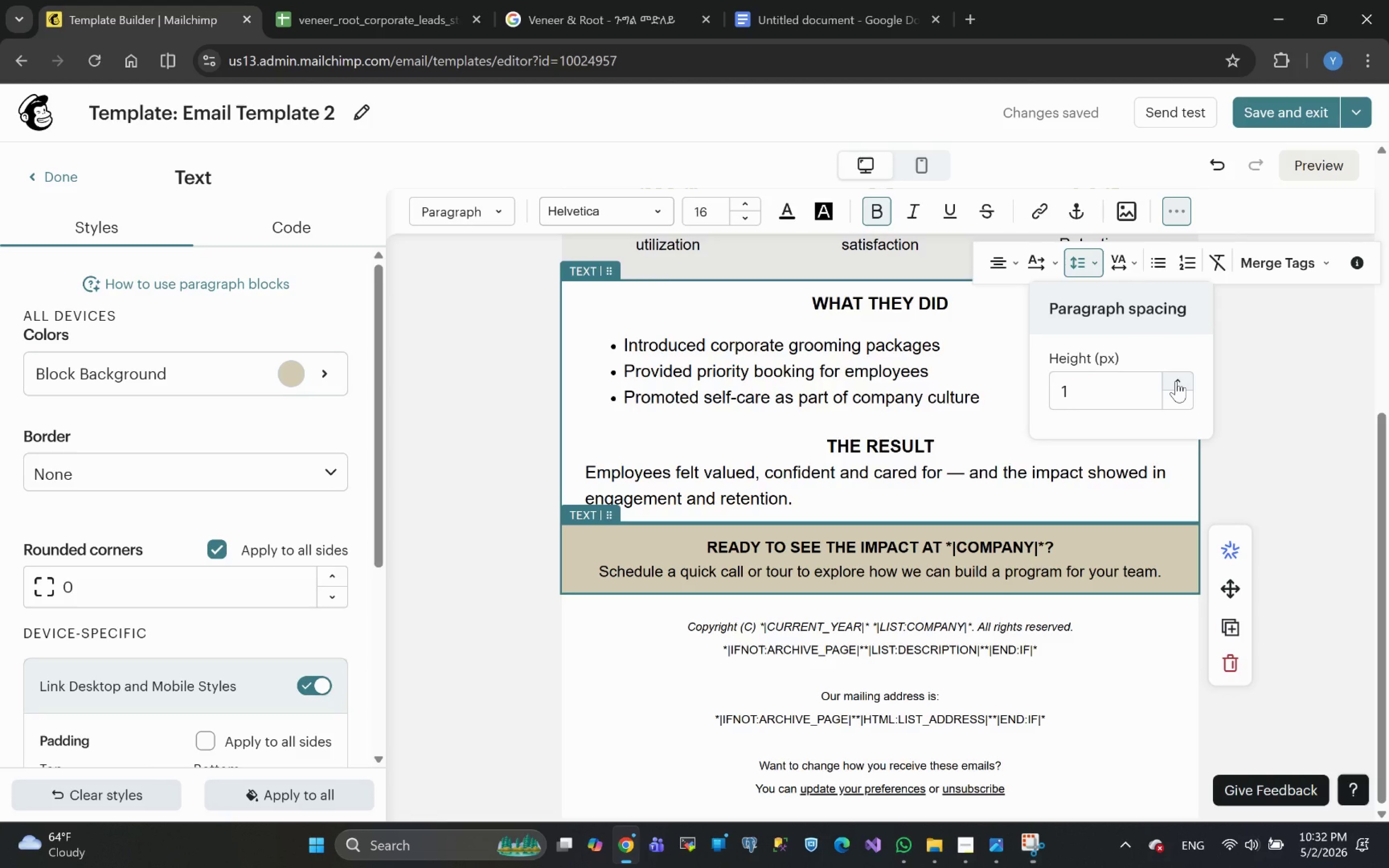 
triple_click([1176, 381])
 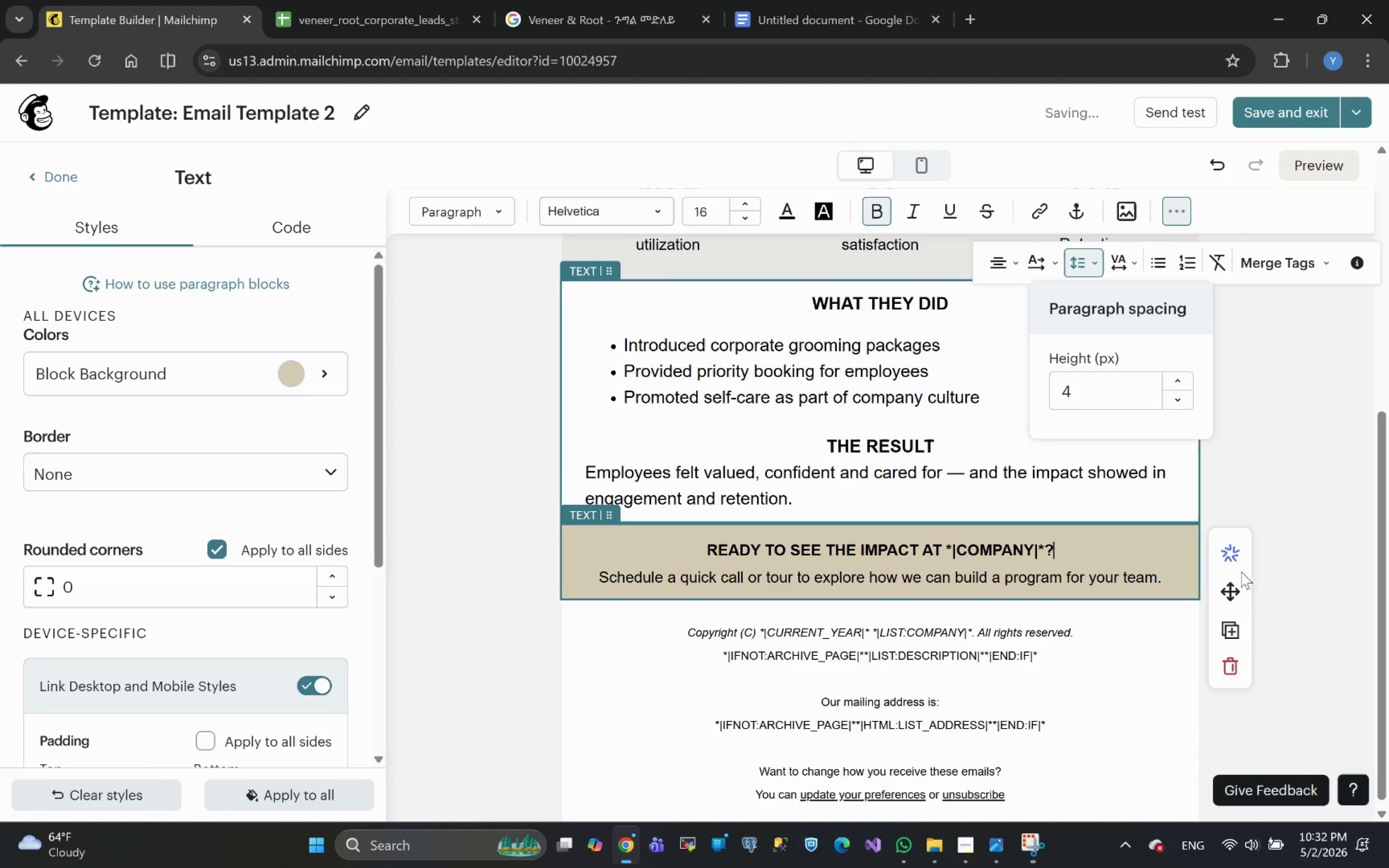 
left_click([1307, 530])
 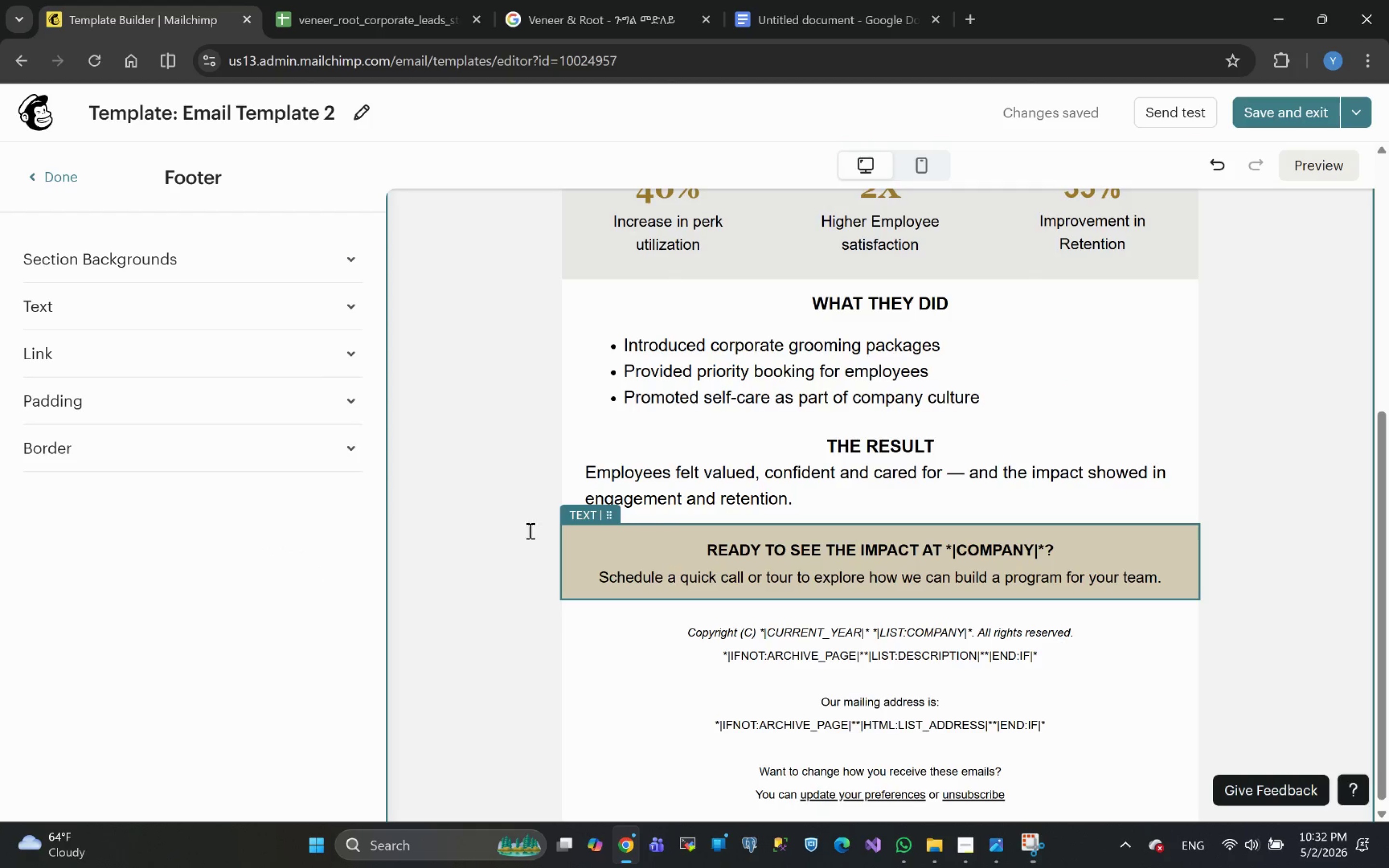 
left_click([38, 180])
 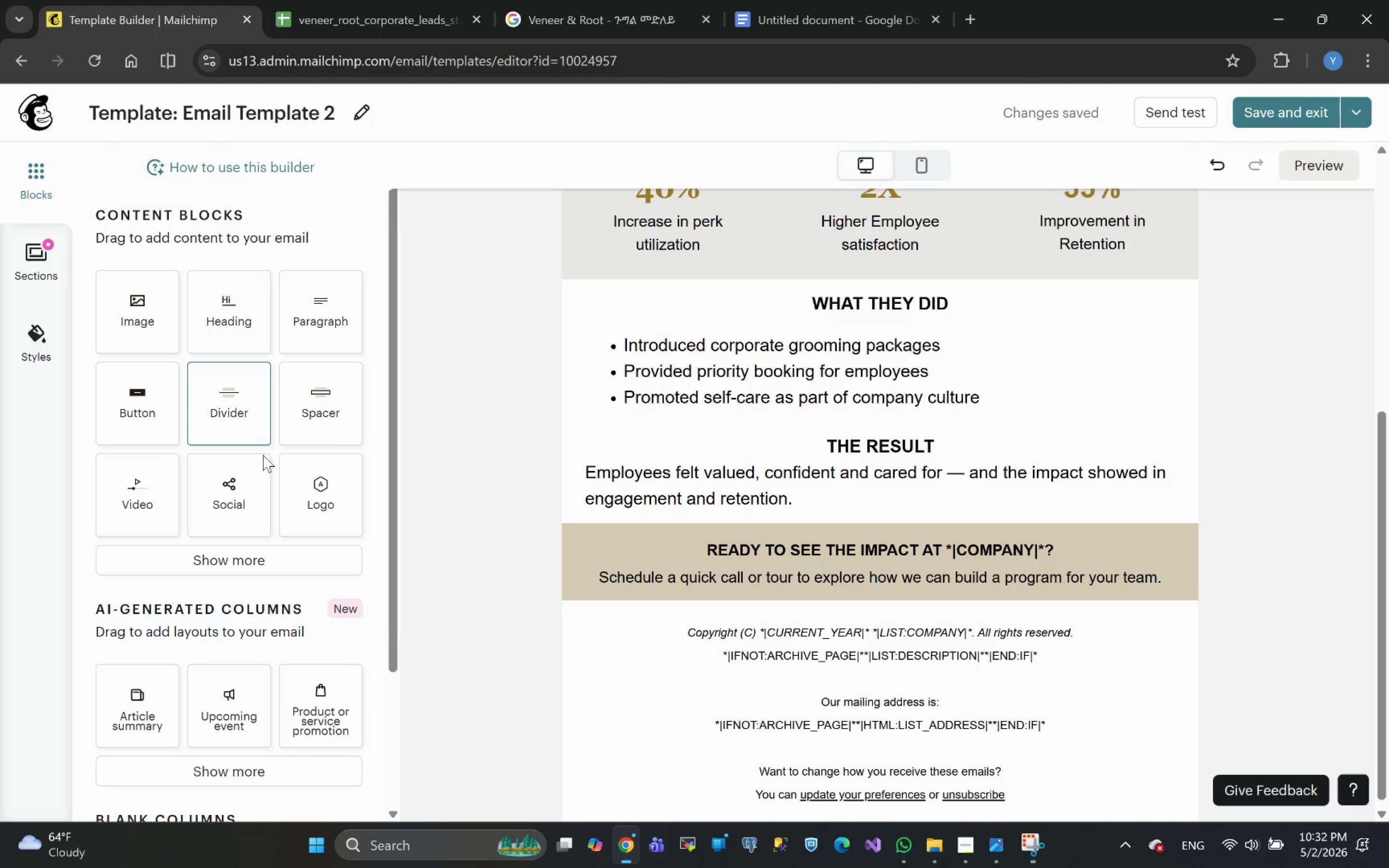 
left_click_drag(start_coordinate=[138, 409], to_coordinate=[896, 587])
 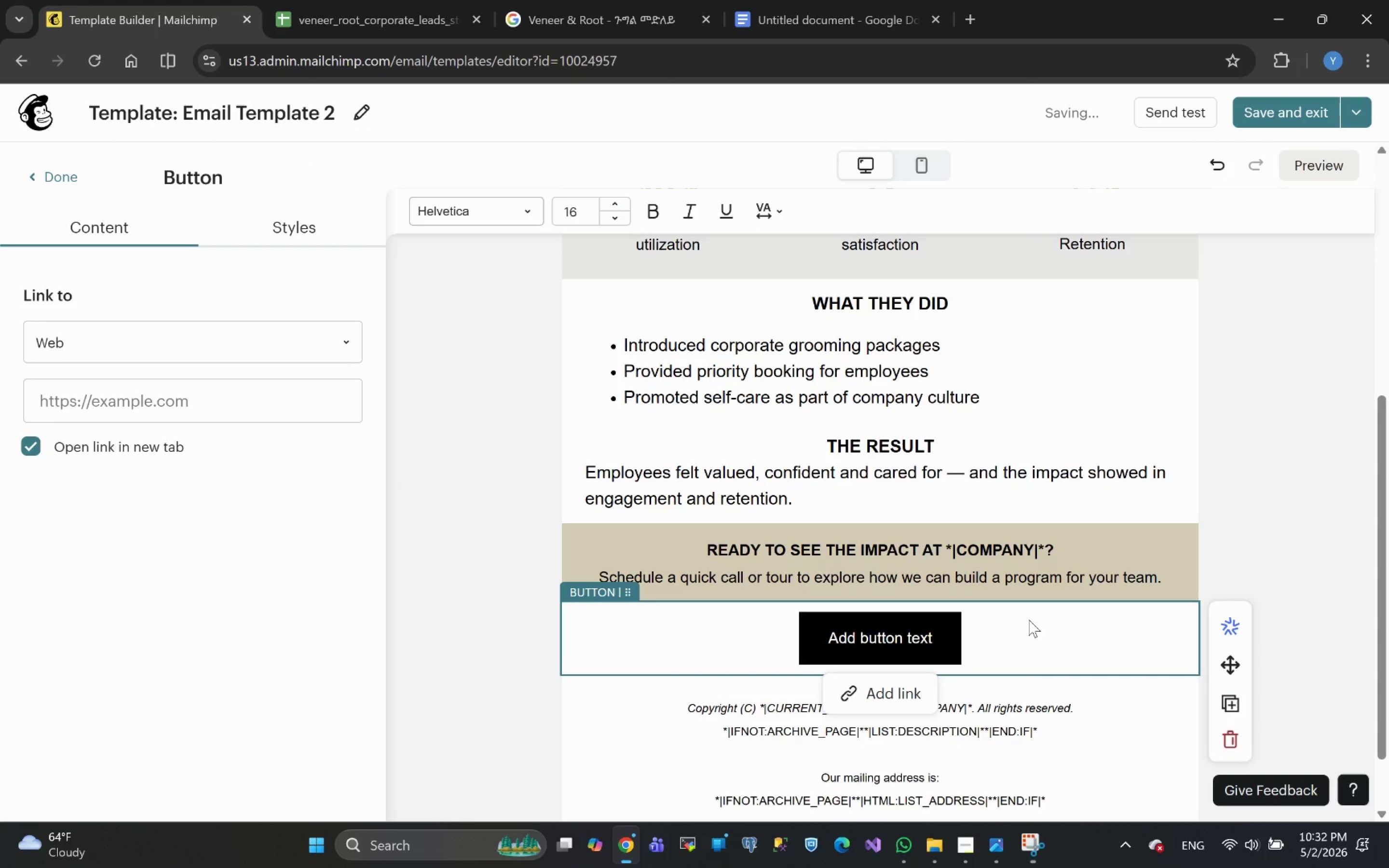 
left_click([630, 643])
 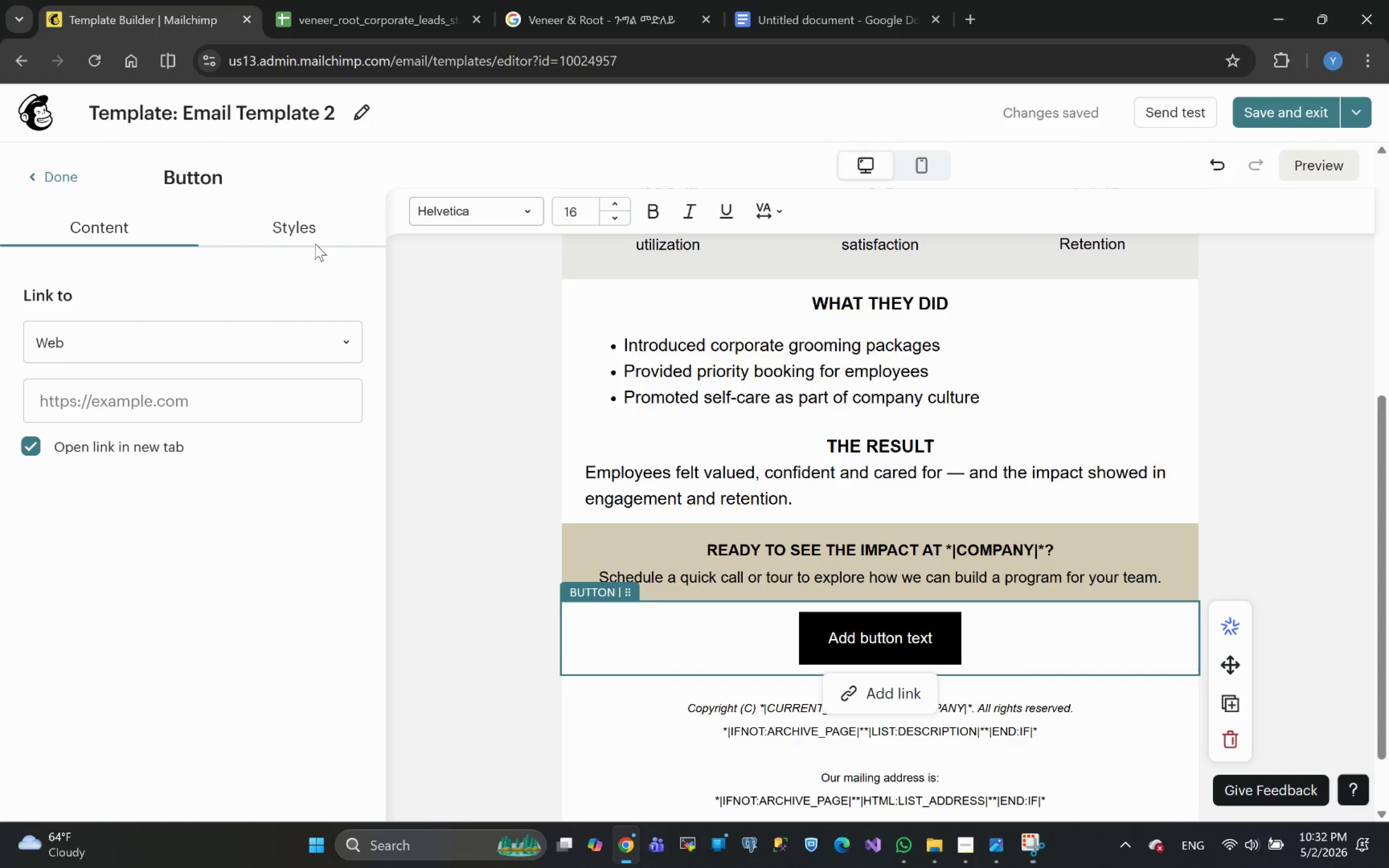 
left_click([302, 238])
 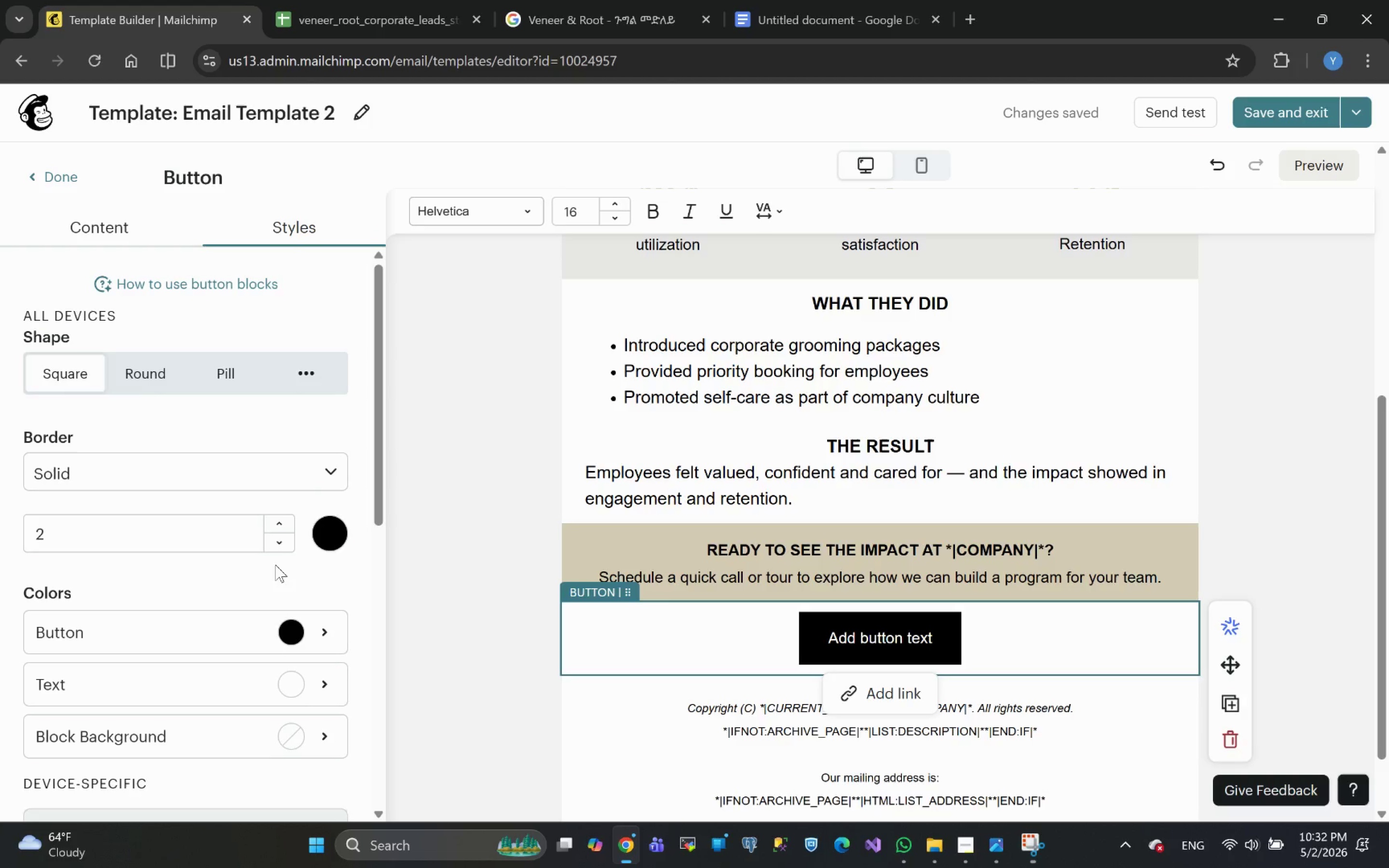 
mouse_move([231, 619])
 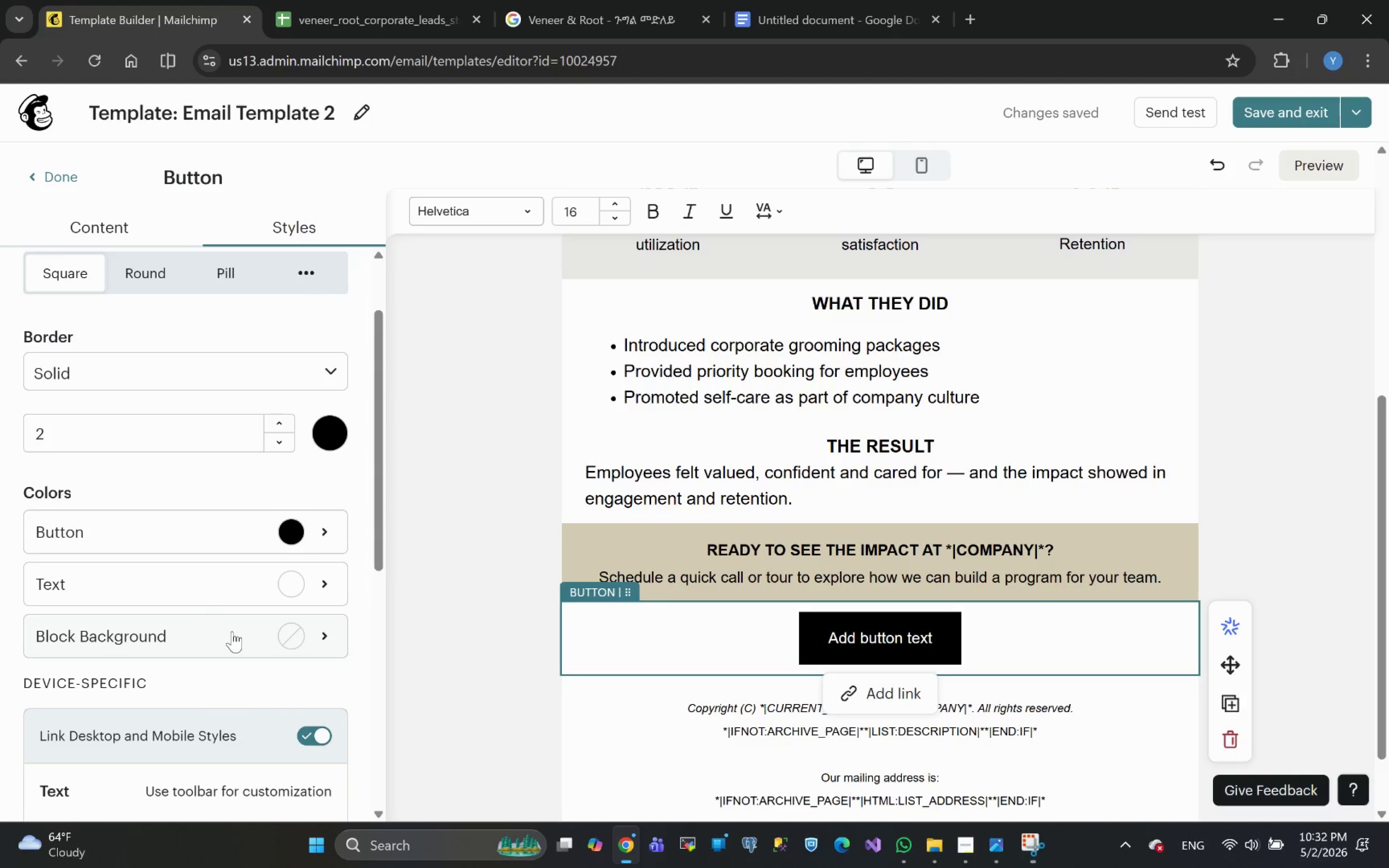 
left_click([252, 633])
 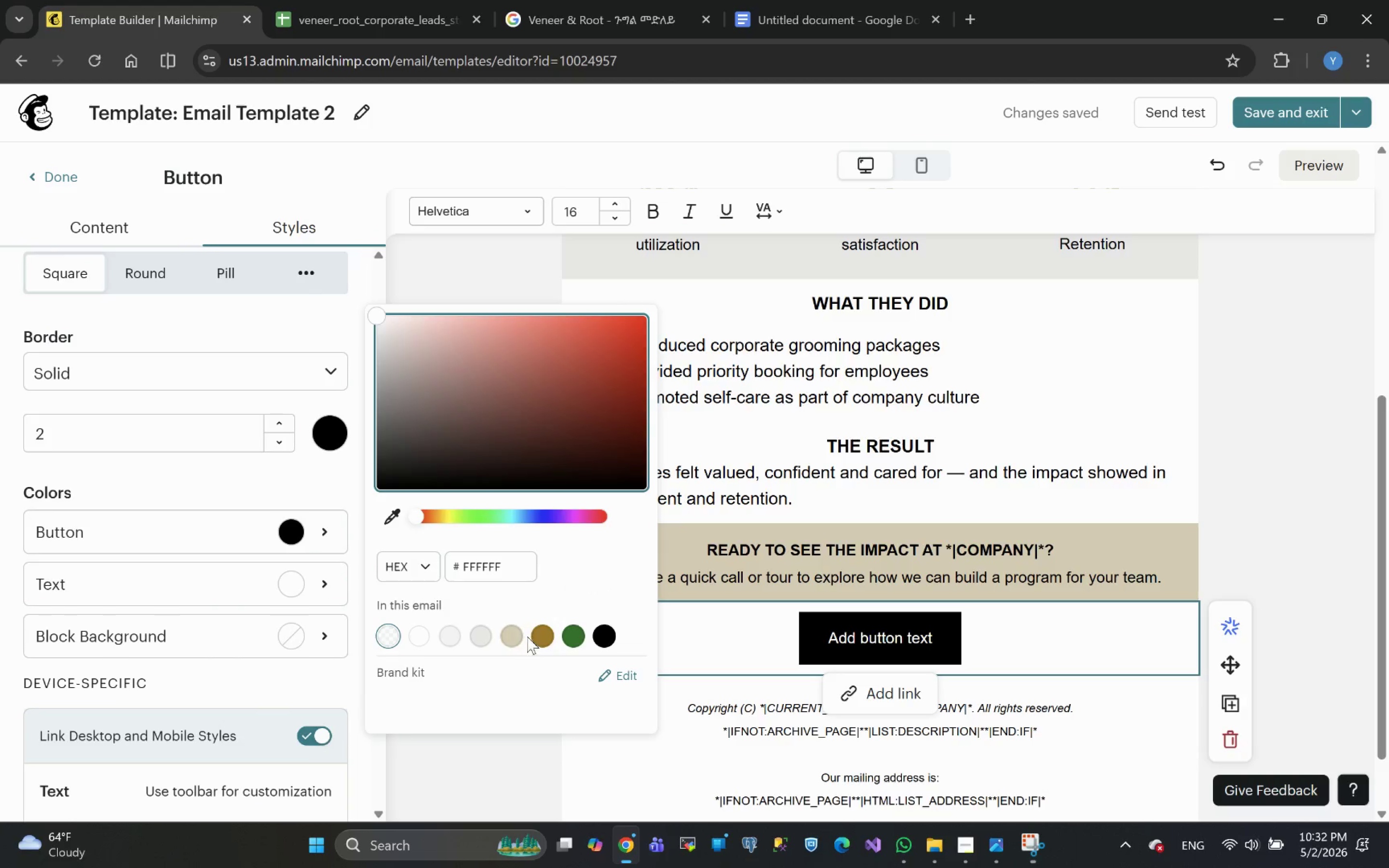 
left_click([509, 638])
 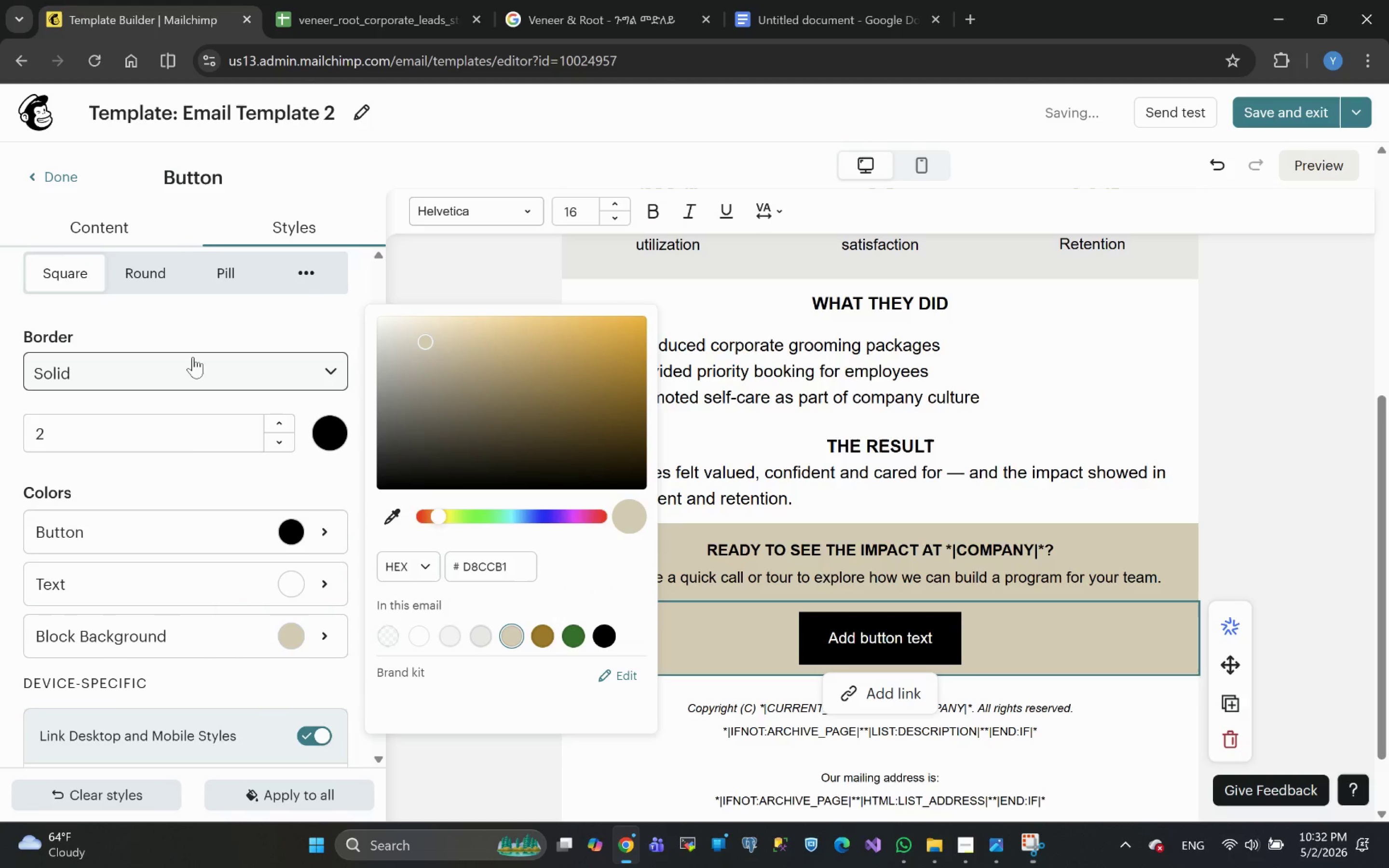 
left_click([150, 283])
 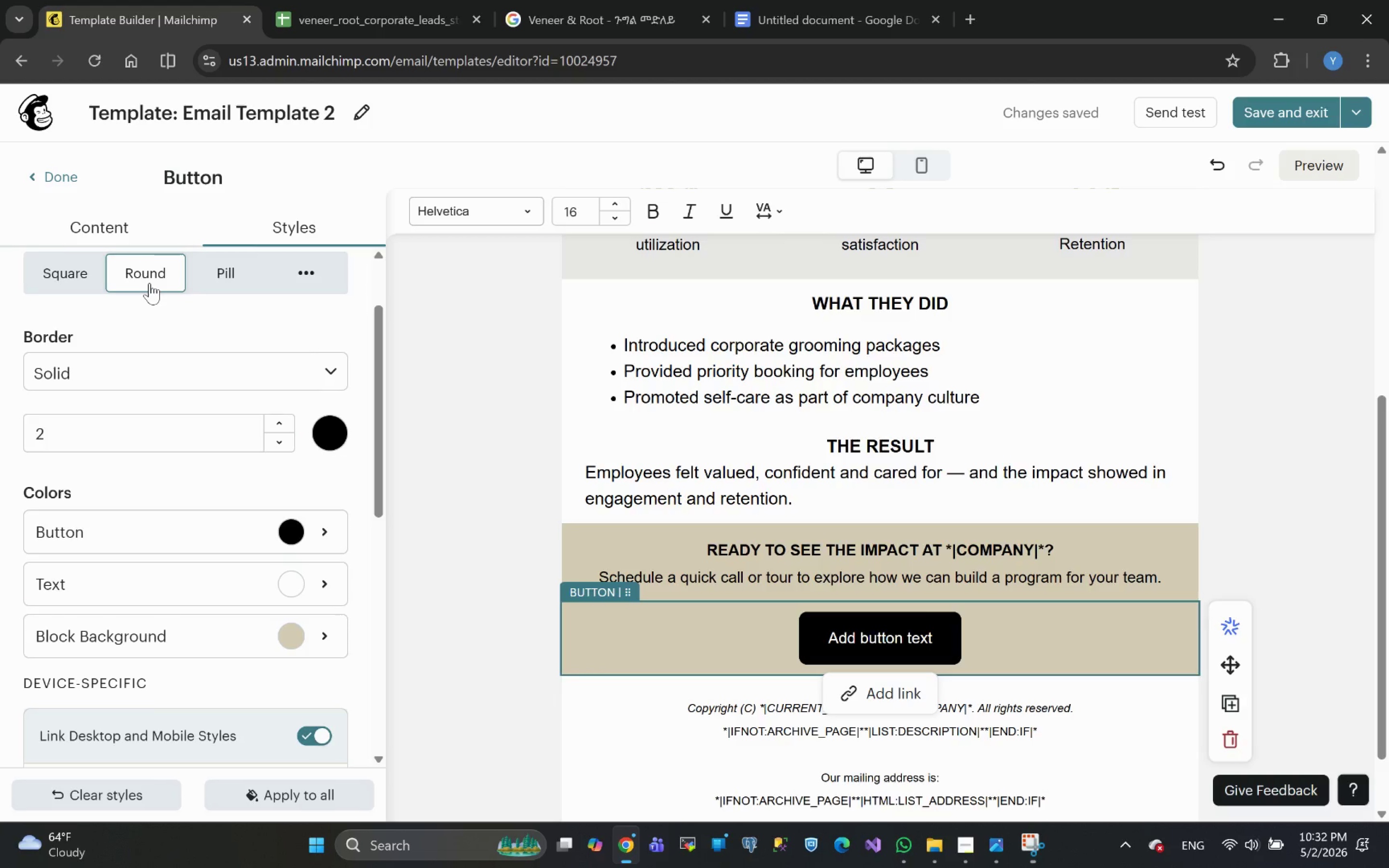 
wait(12.16)
 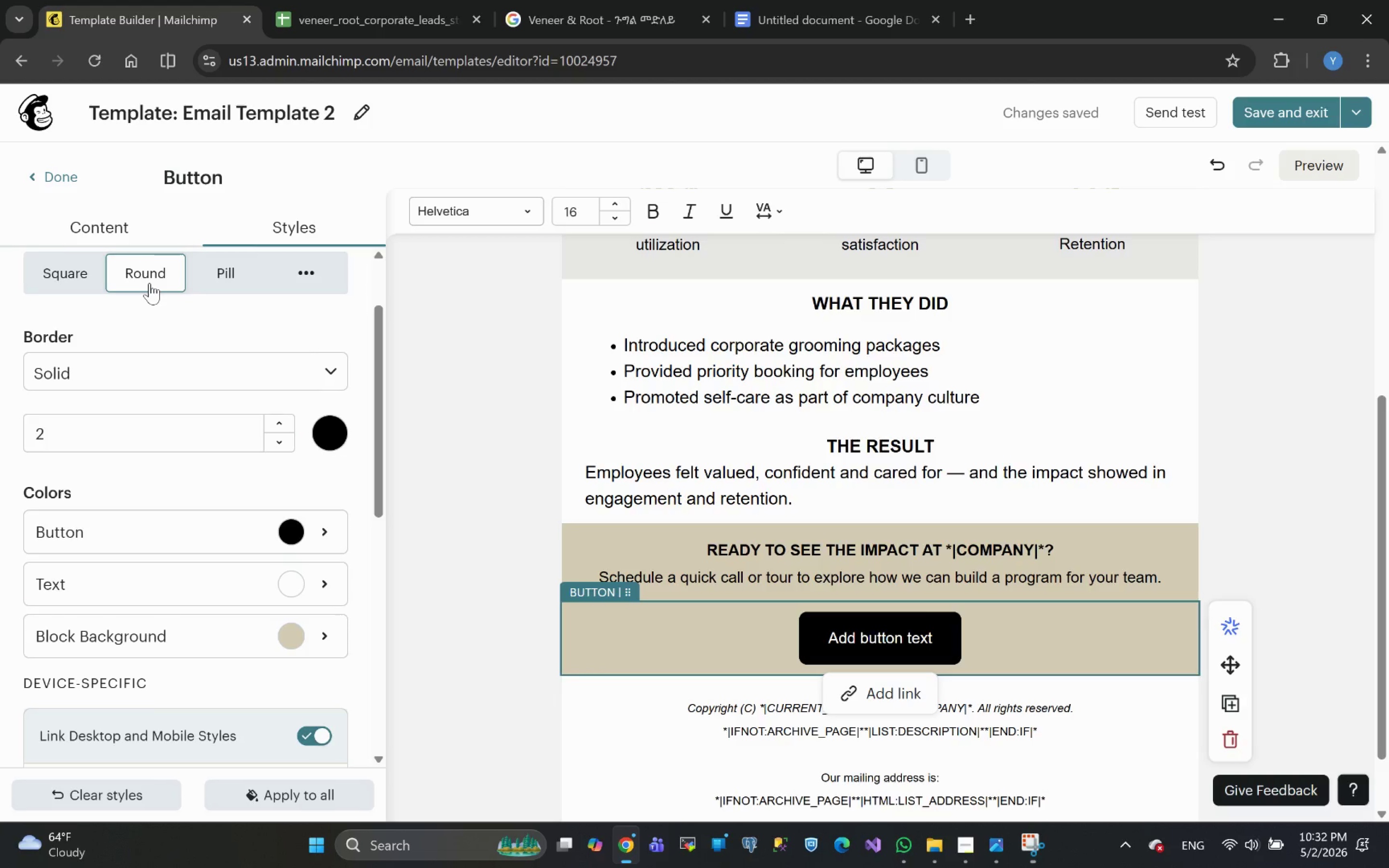 
left_click([305, 515])
 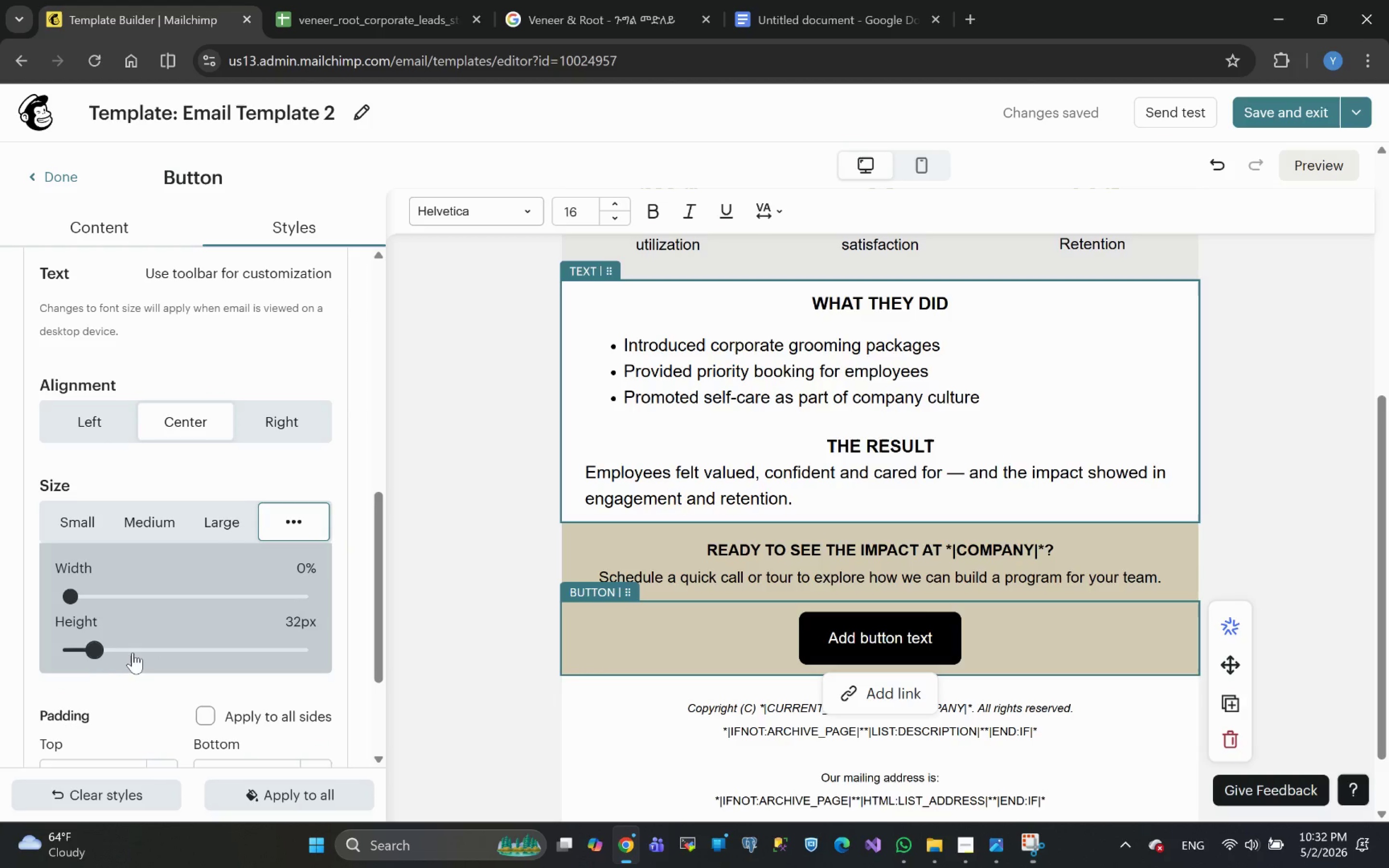 
left_click_drag(start_coordinate=[94, 650], to_coordinate=[11, 659])
 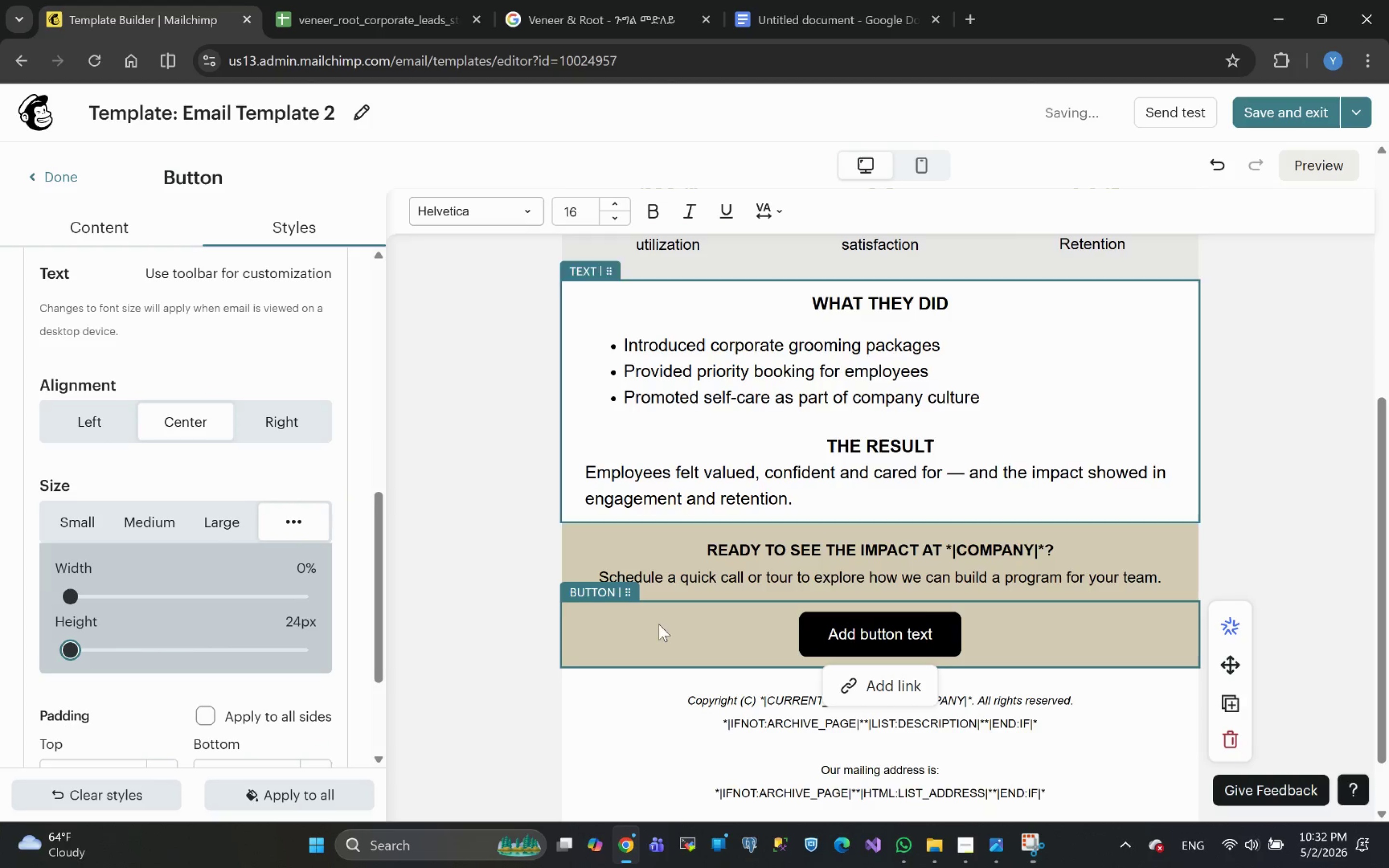 
mouse_move([282, 551])
 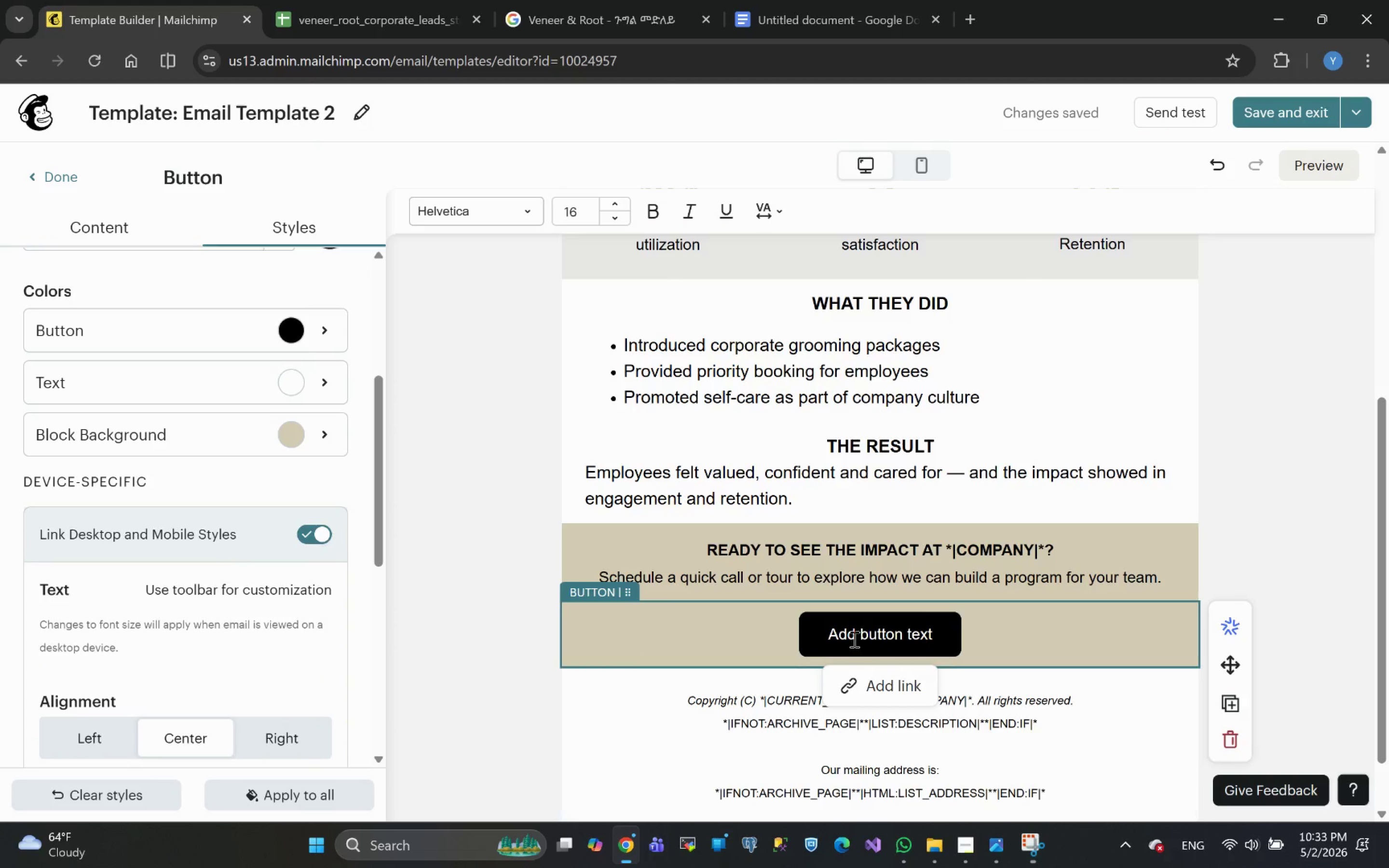 
double_click([856, 637])
 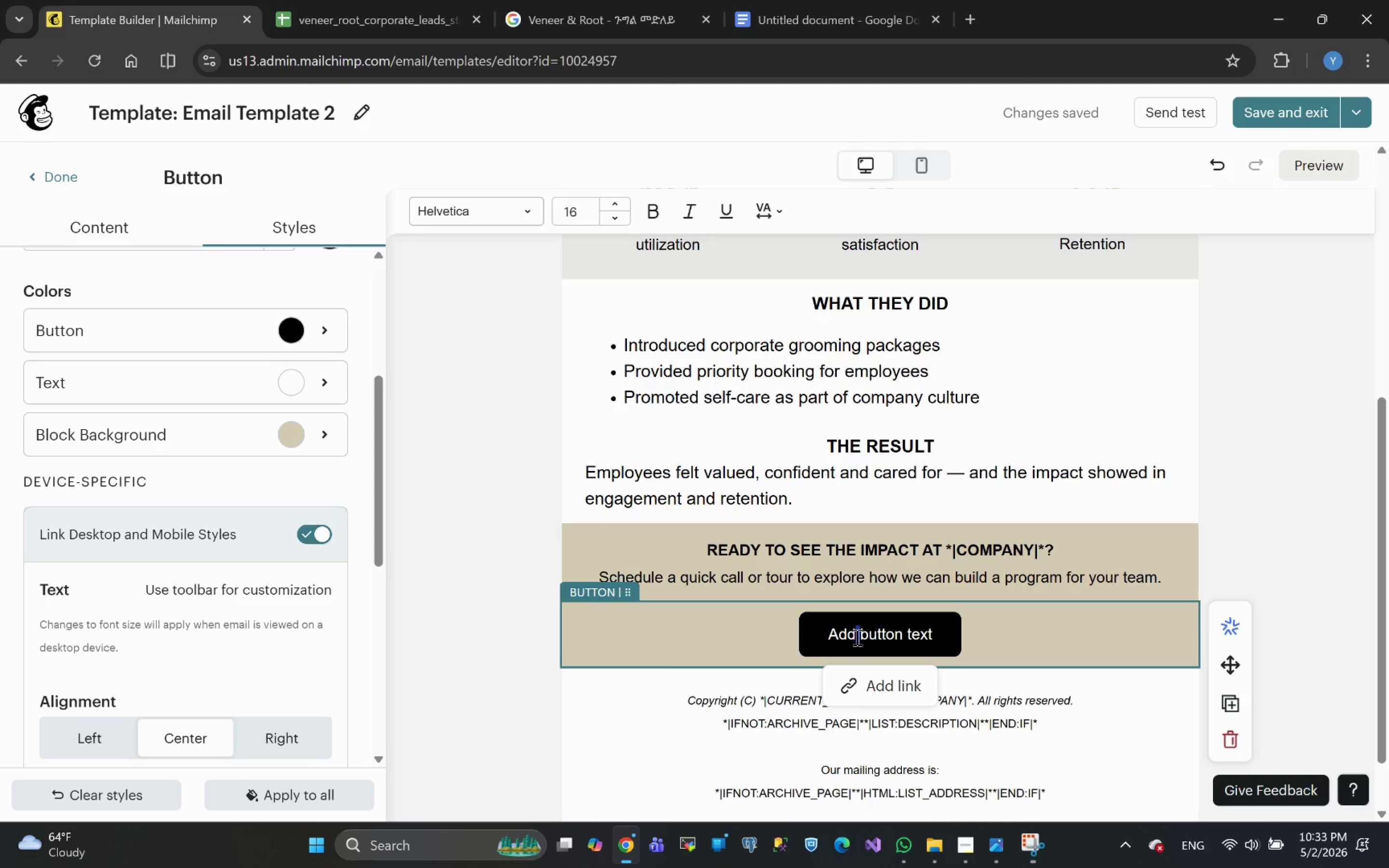 
key(Control+A)
 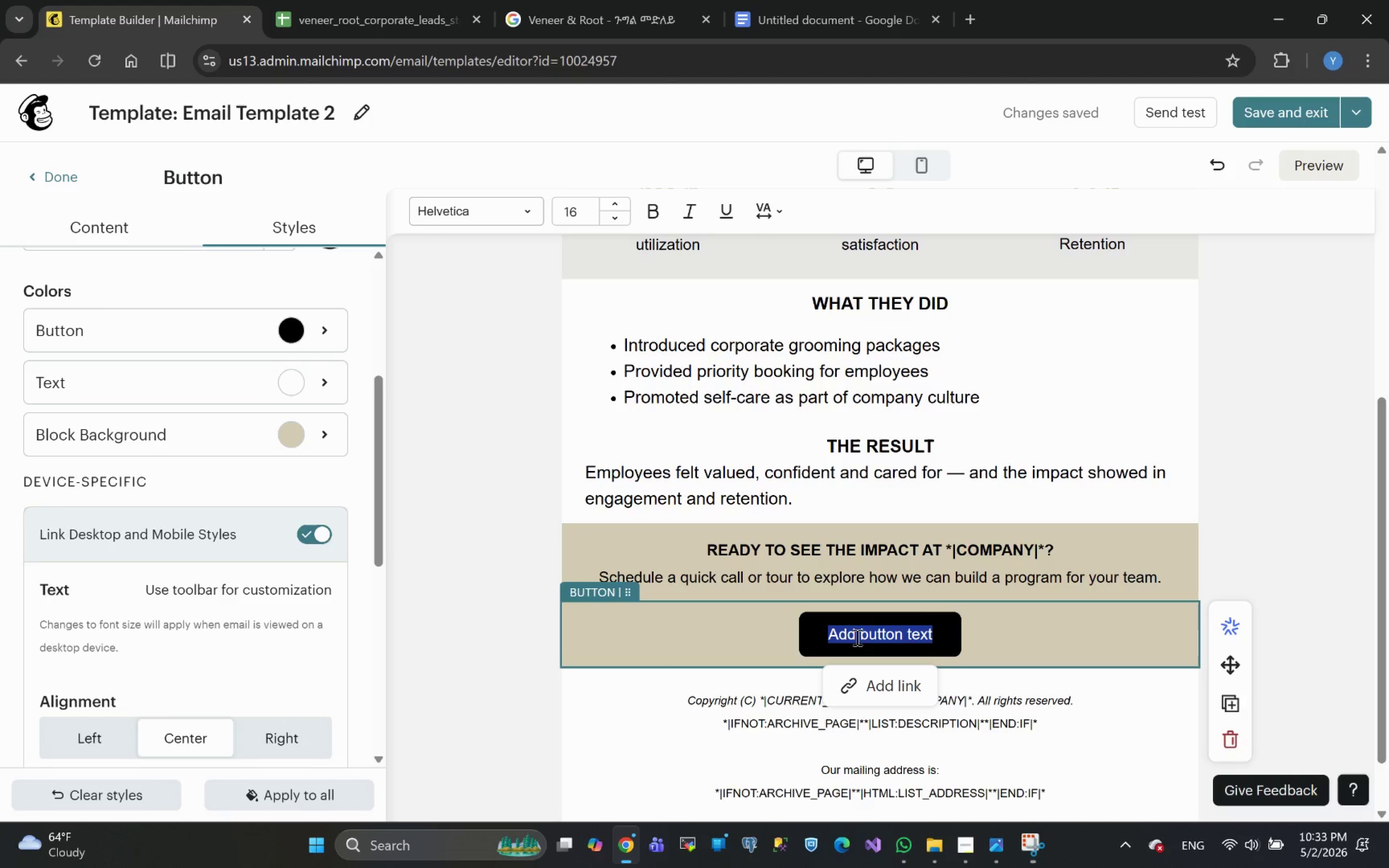 
type(BOOK A SALON TOUR)
 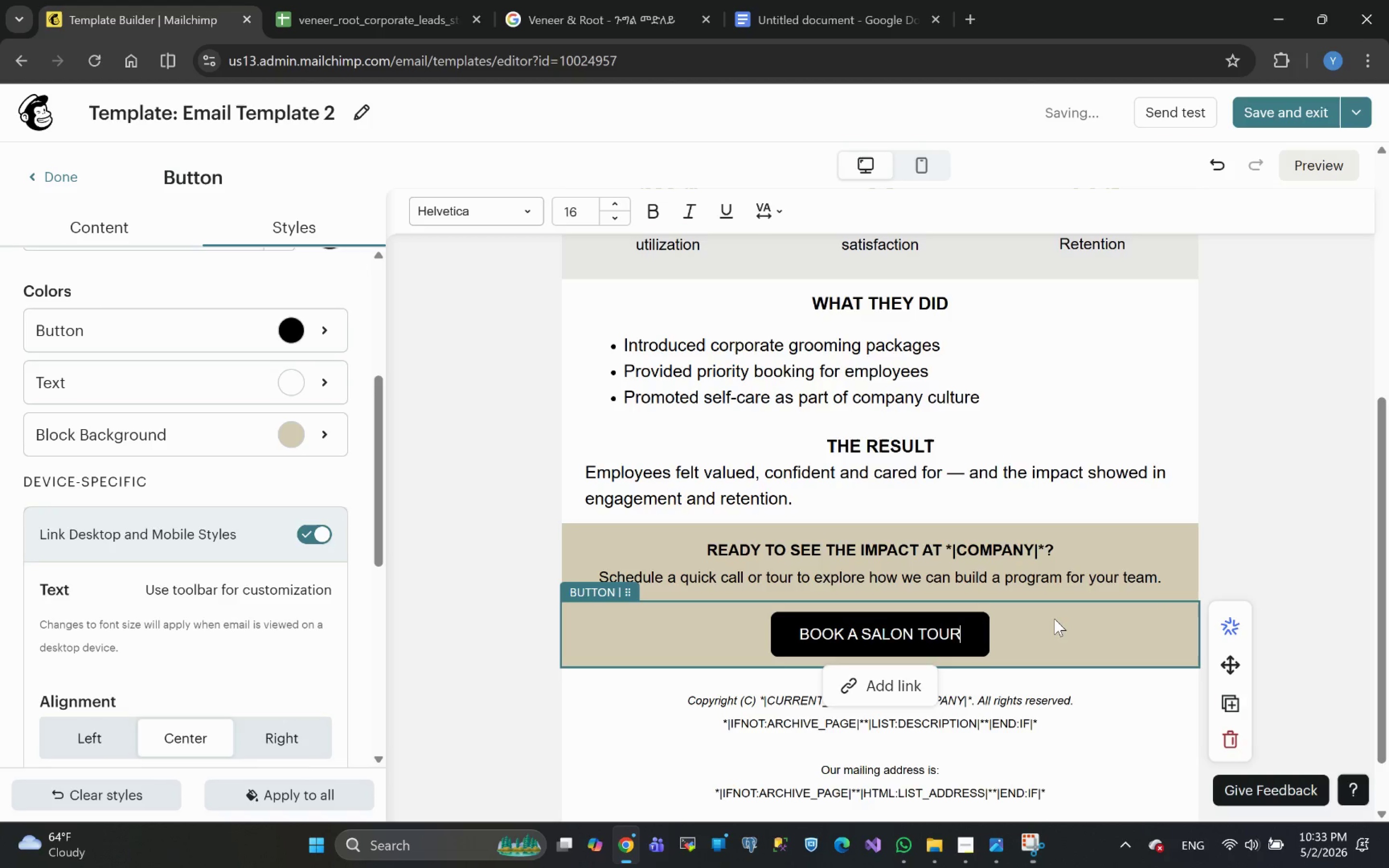 
key(Control+A)
 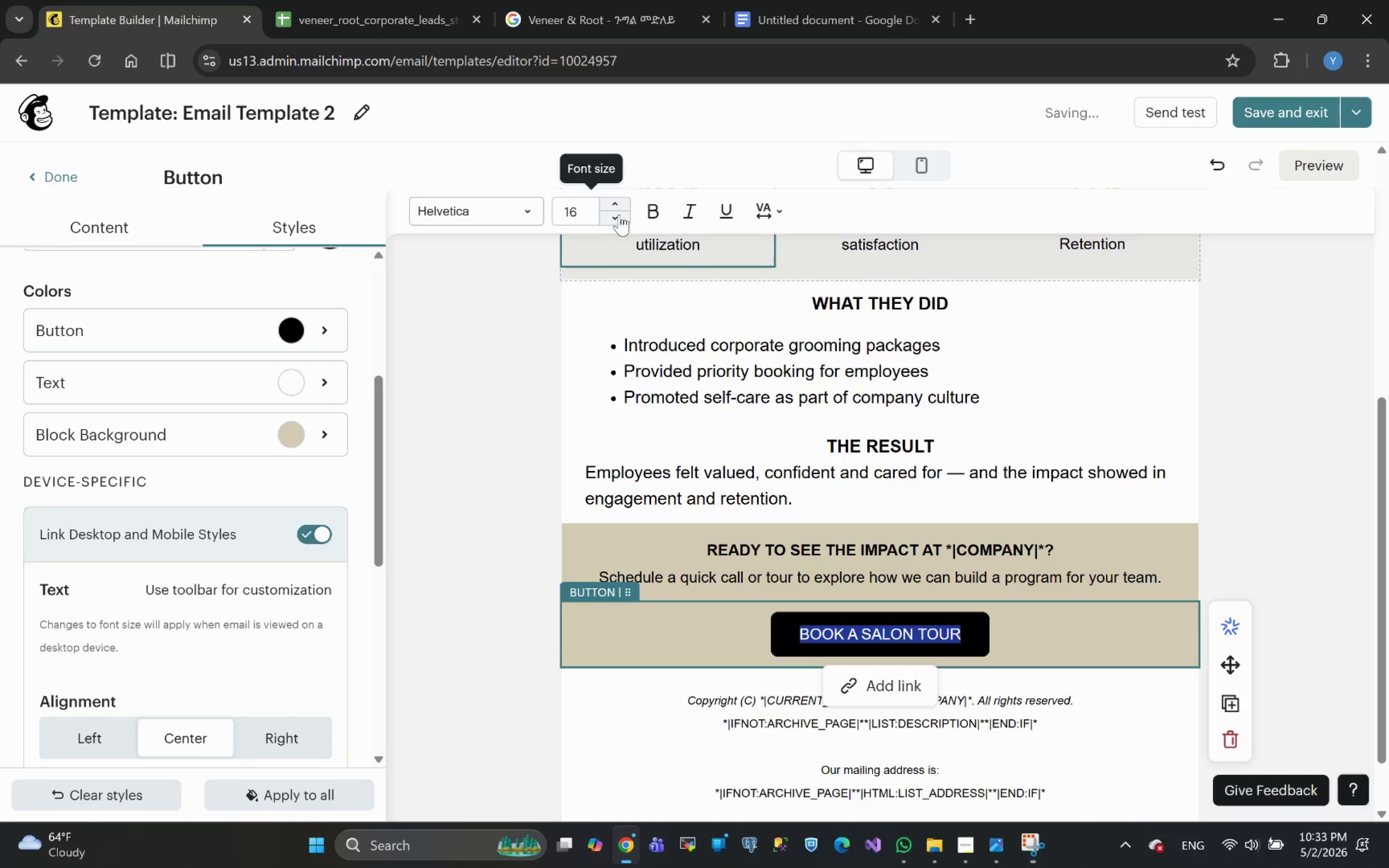 
double_click([618, 216])
 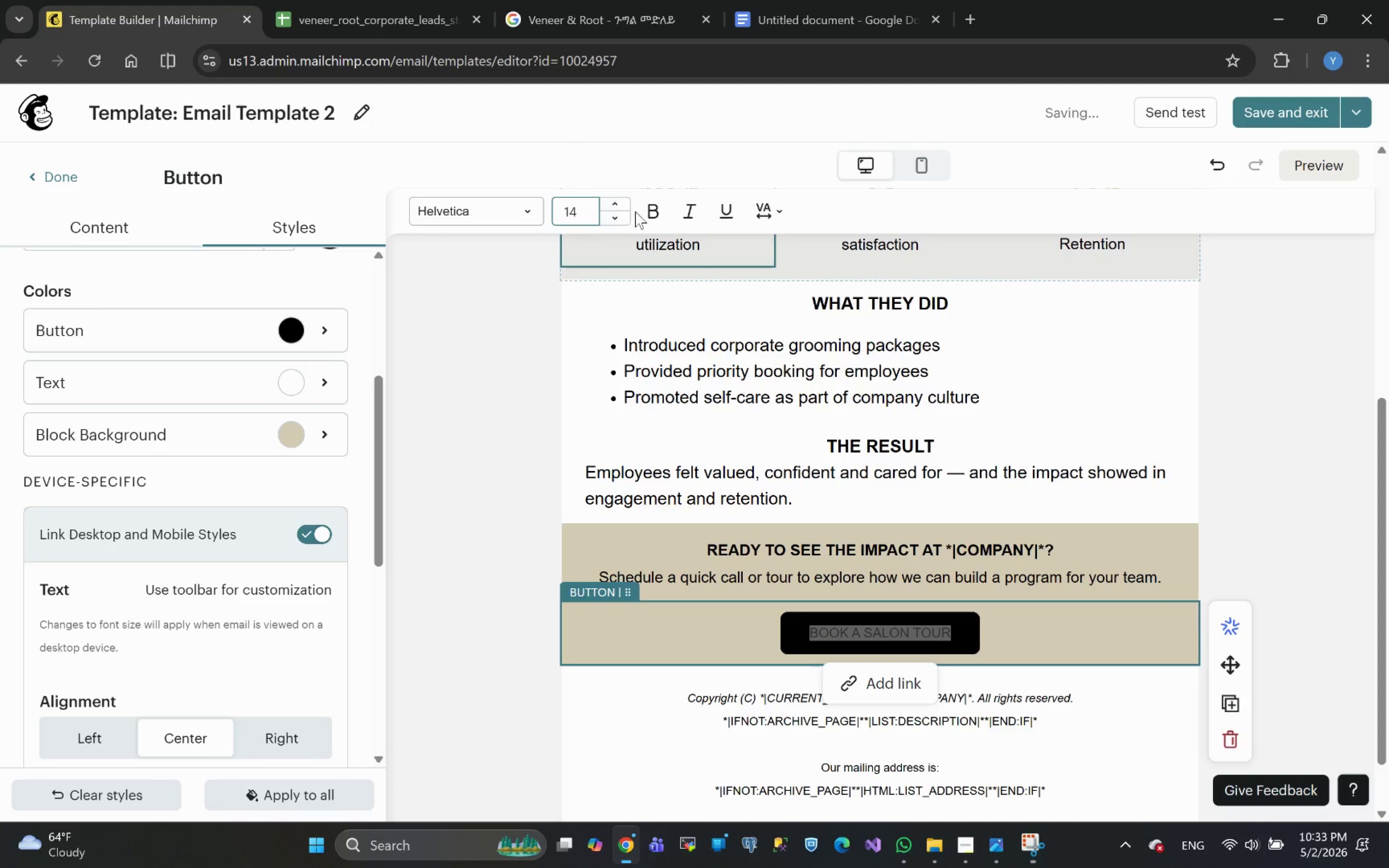 
left_click([653, 210])
 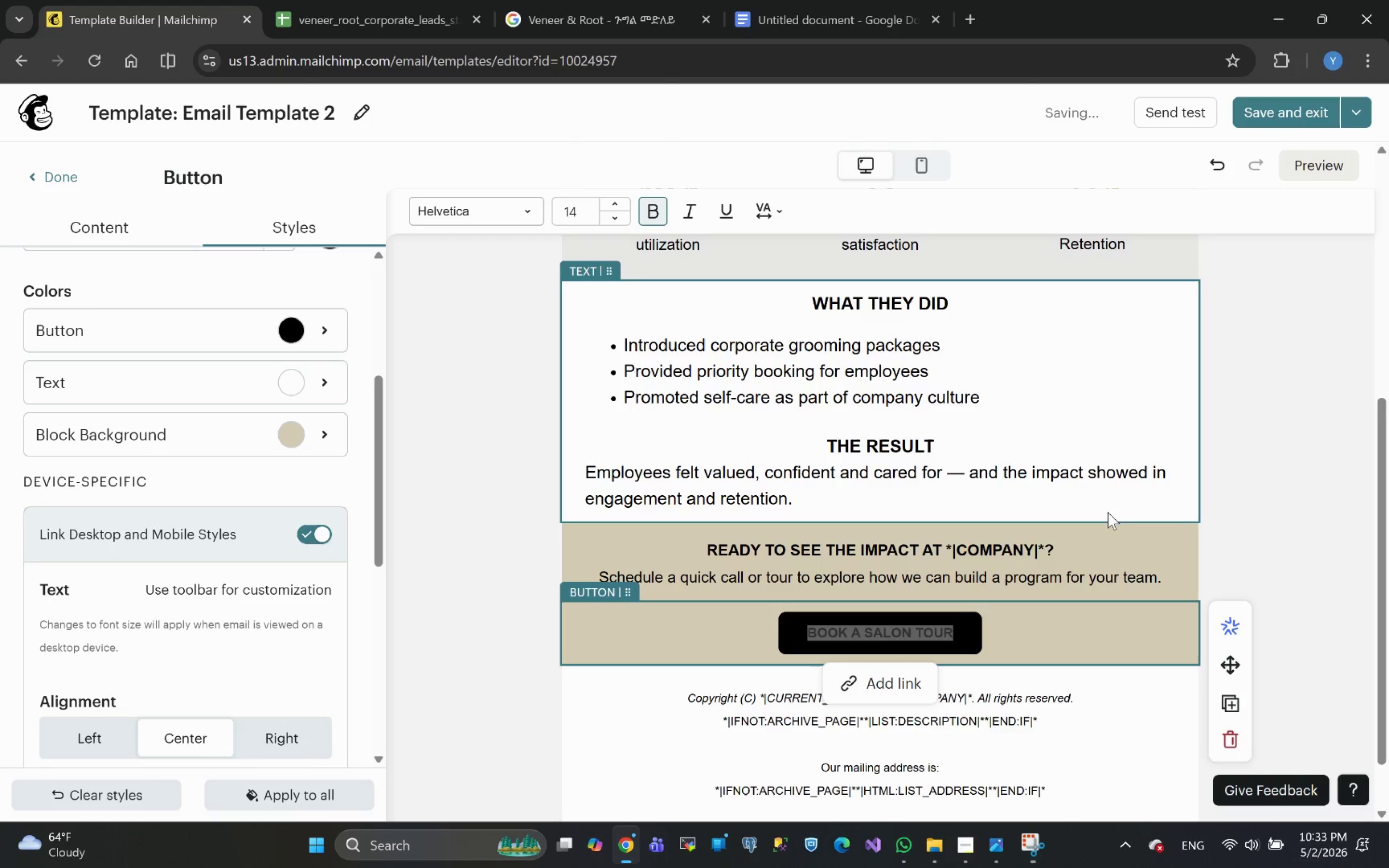 
left_click([1242, 509])
 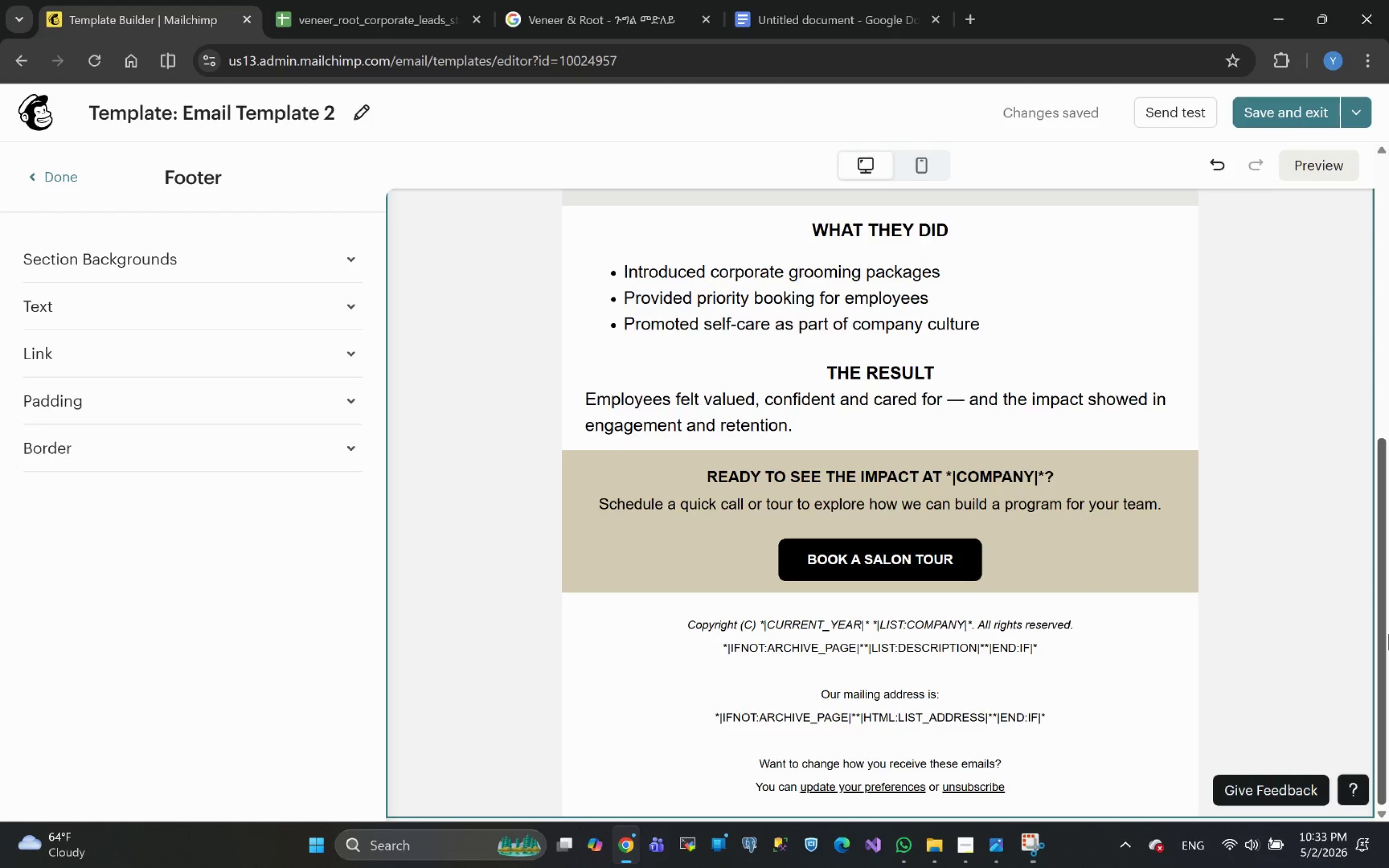 
wait(13.37)
 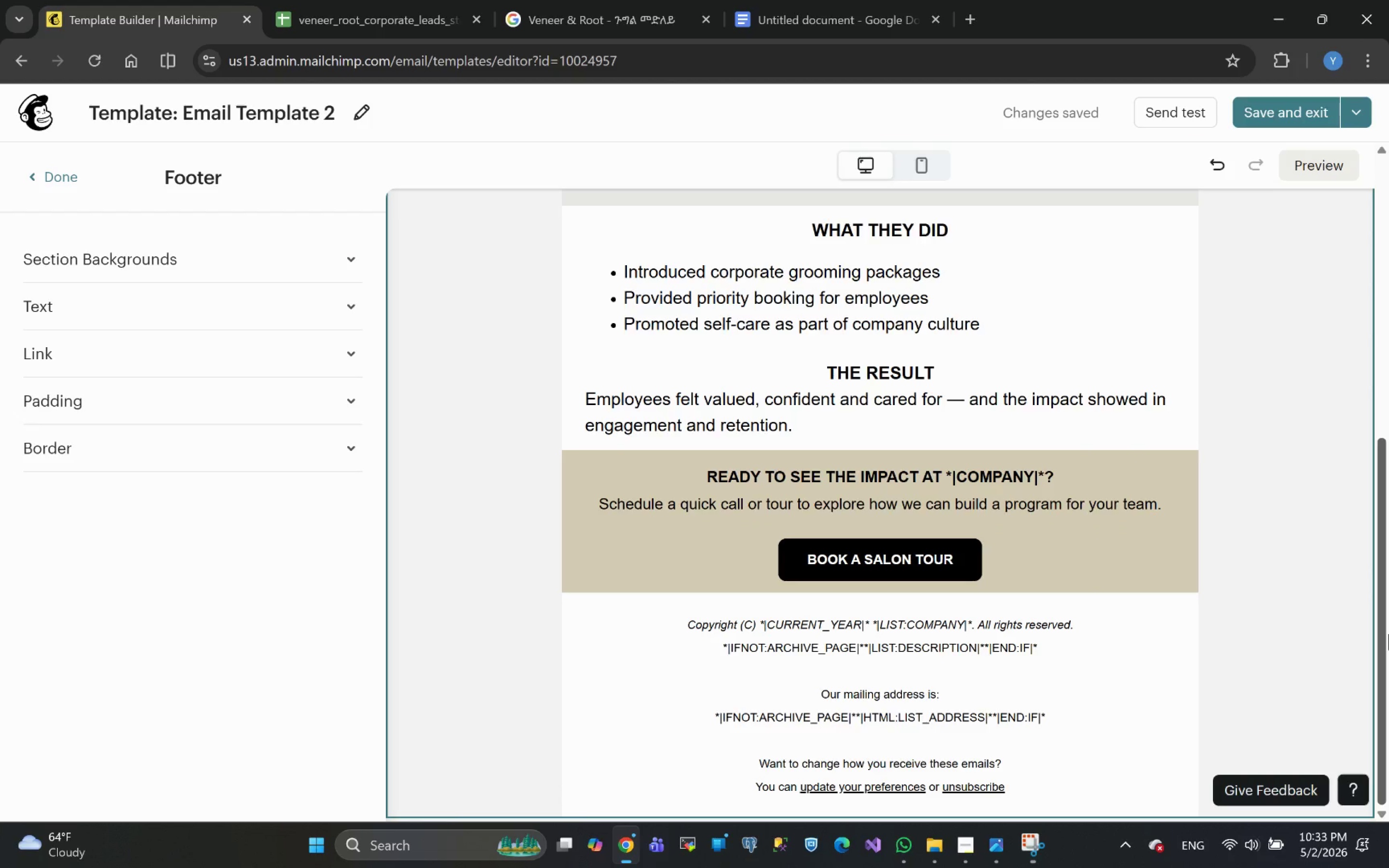 
left_click([859, 568])
 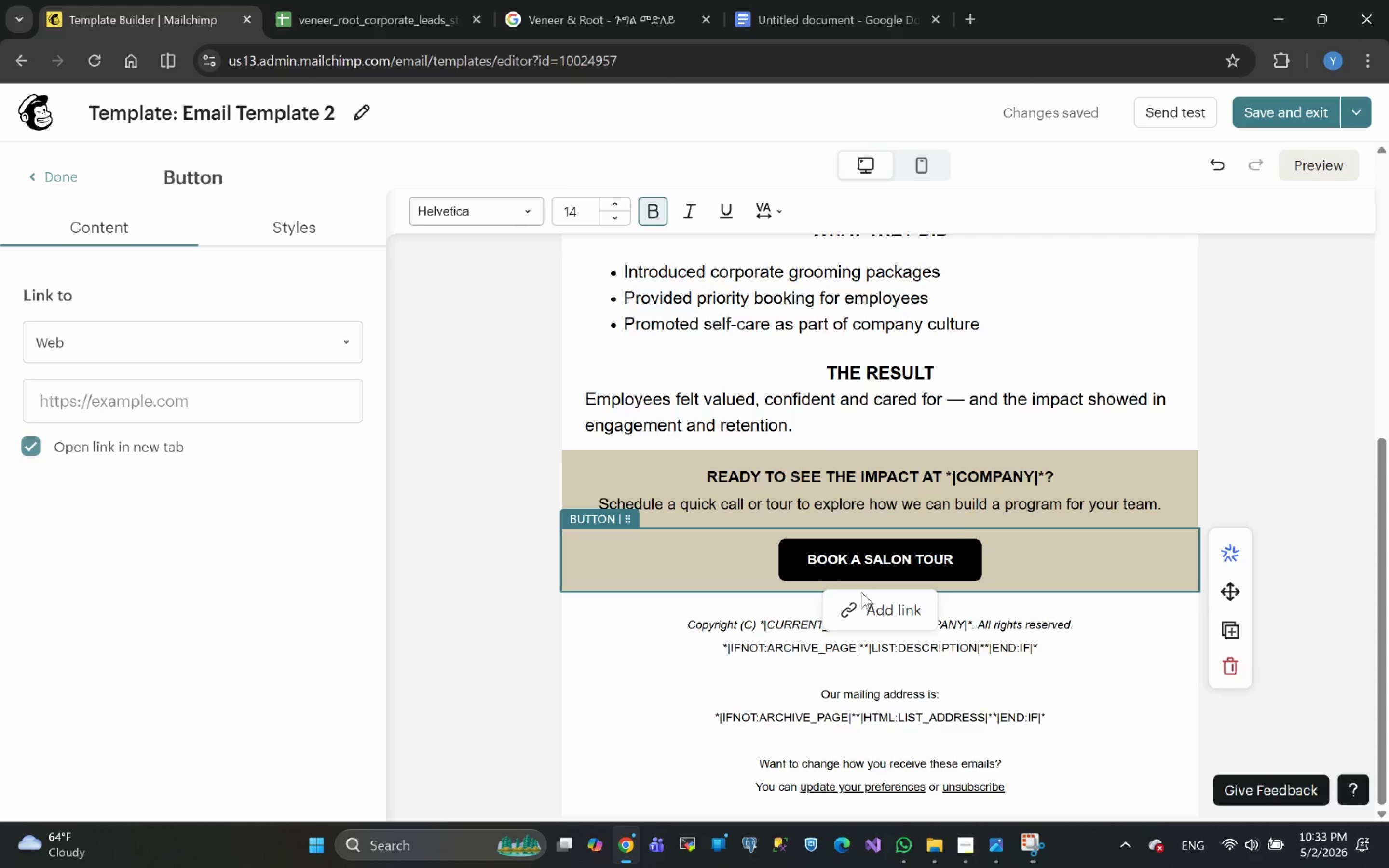 
left_click([869, 616])
 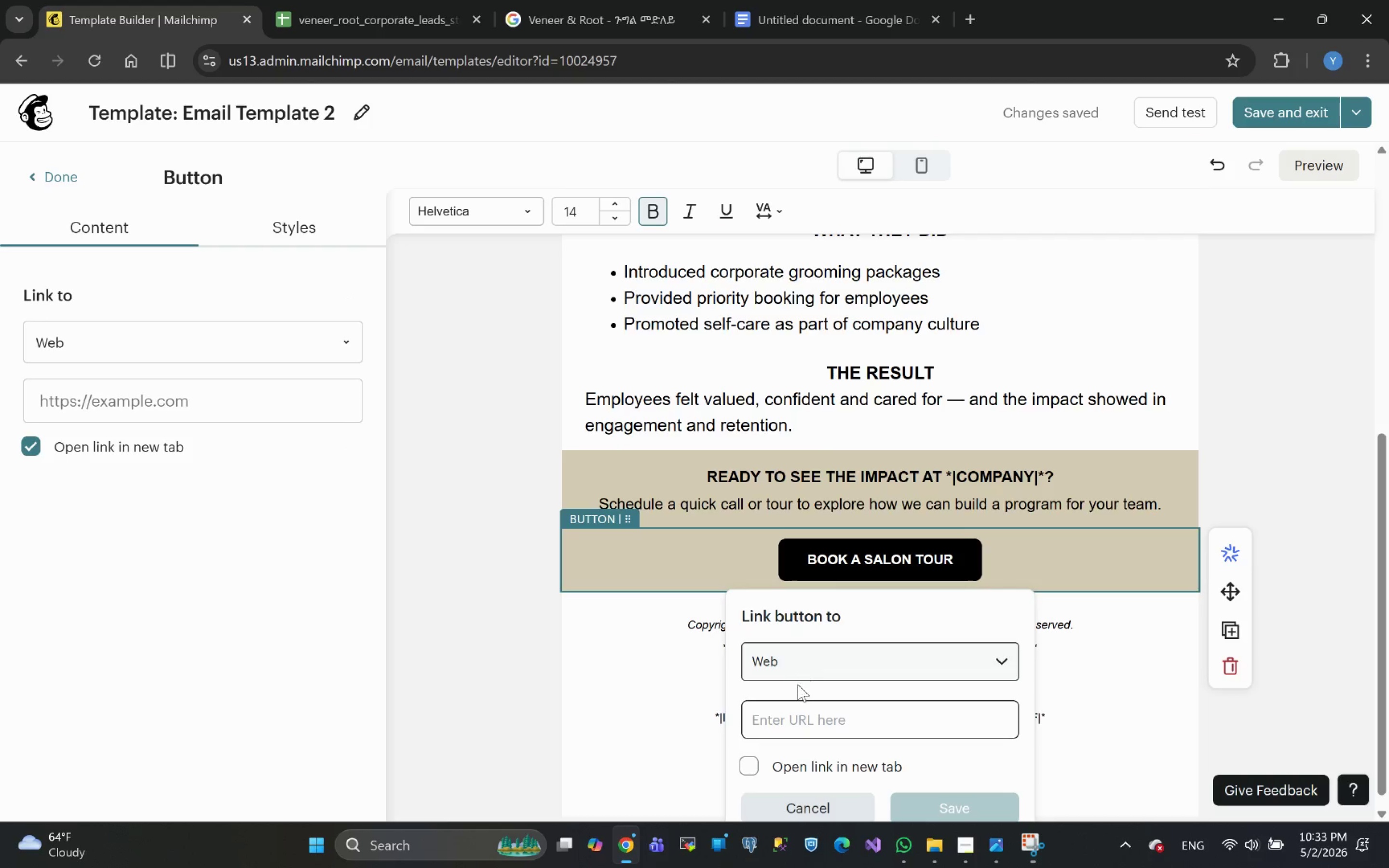 
left_click([775, 718])
 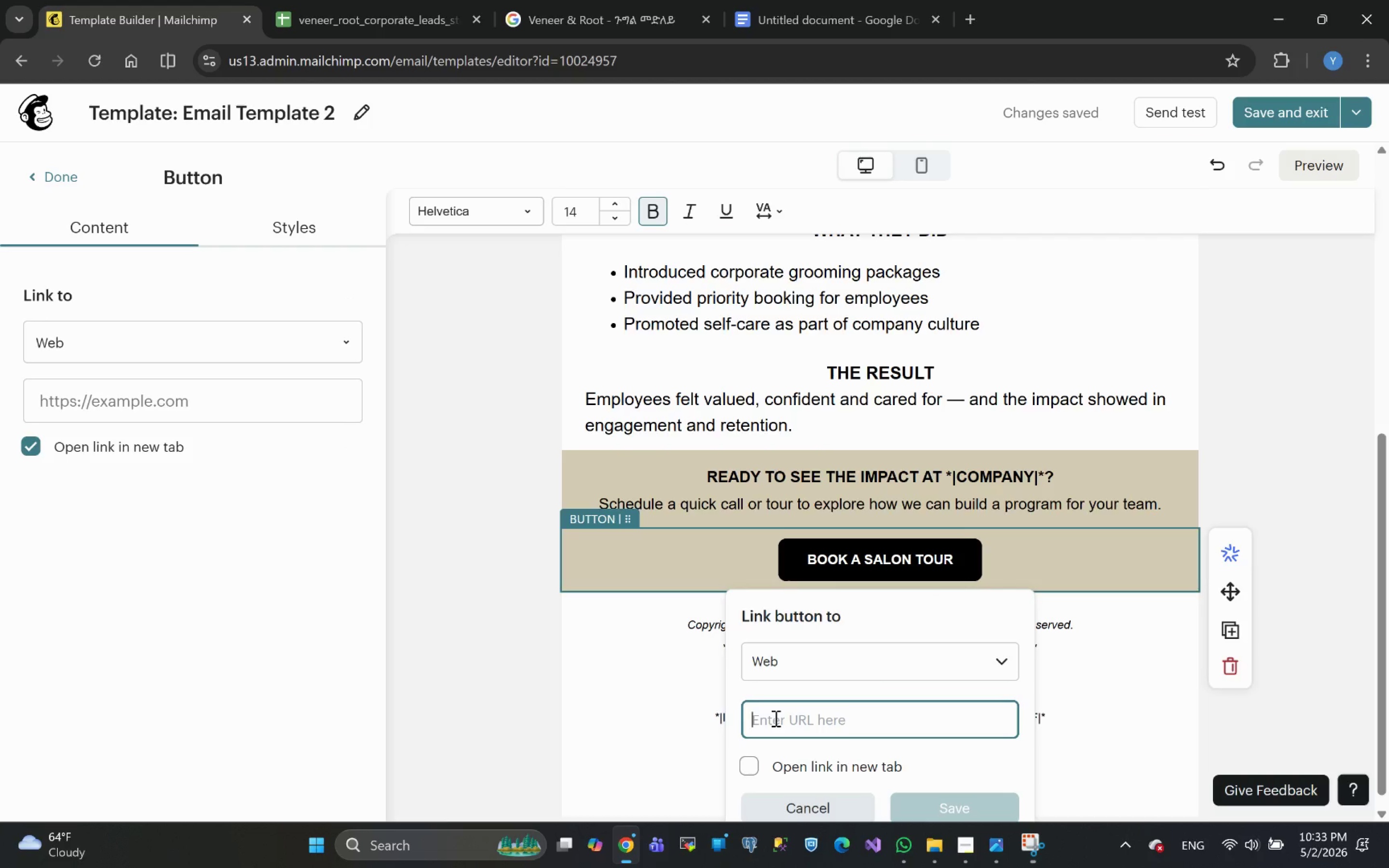 
type(https://www)
 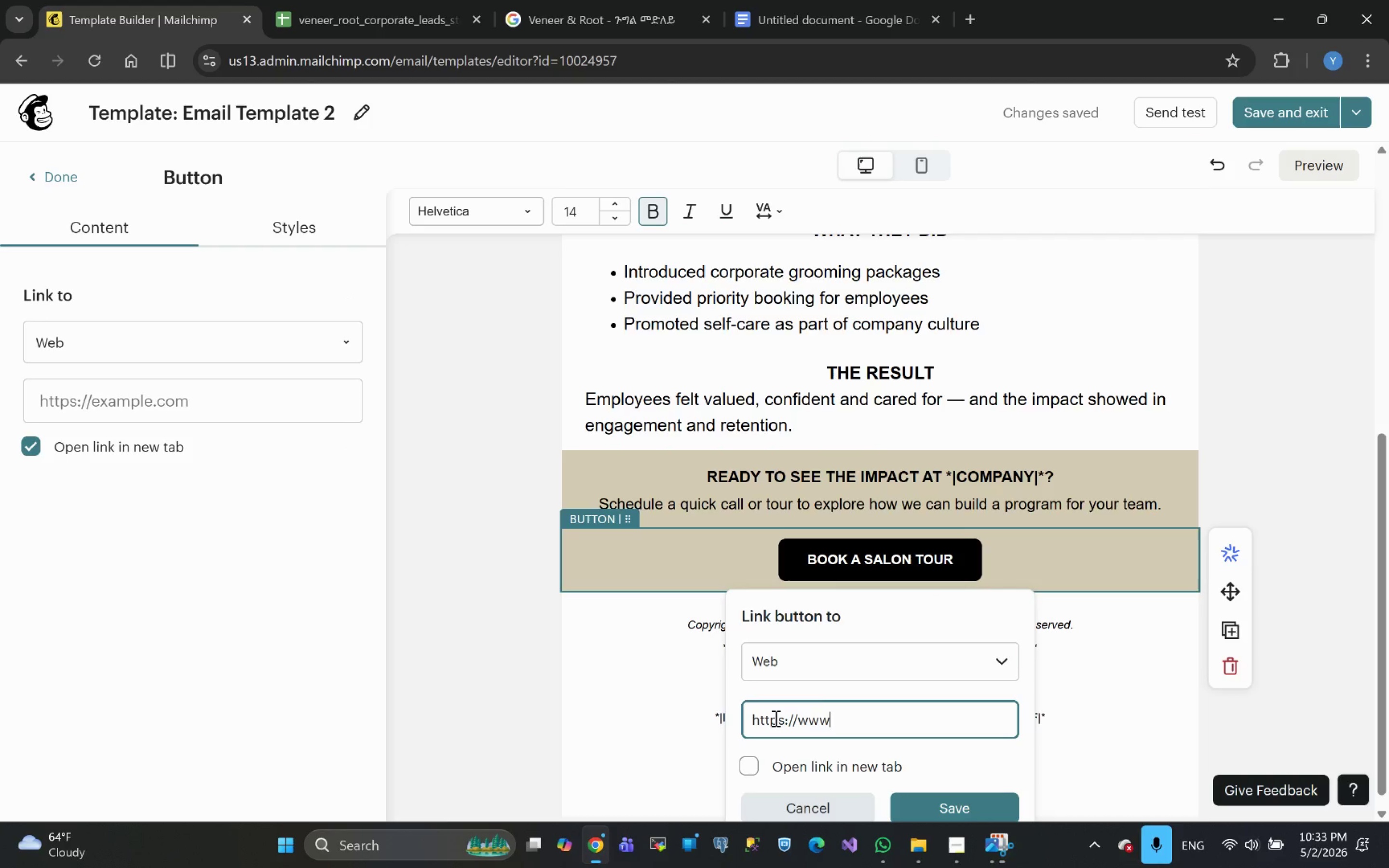 
wait(12.52)
 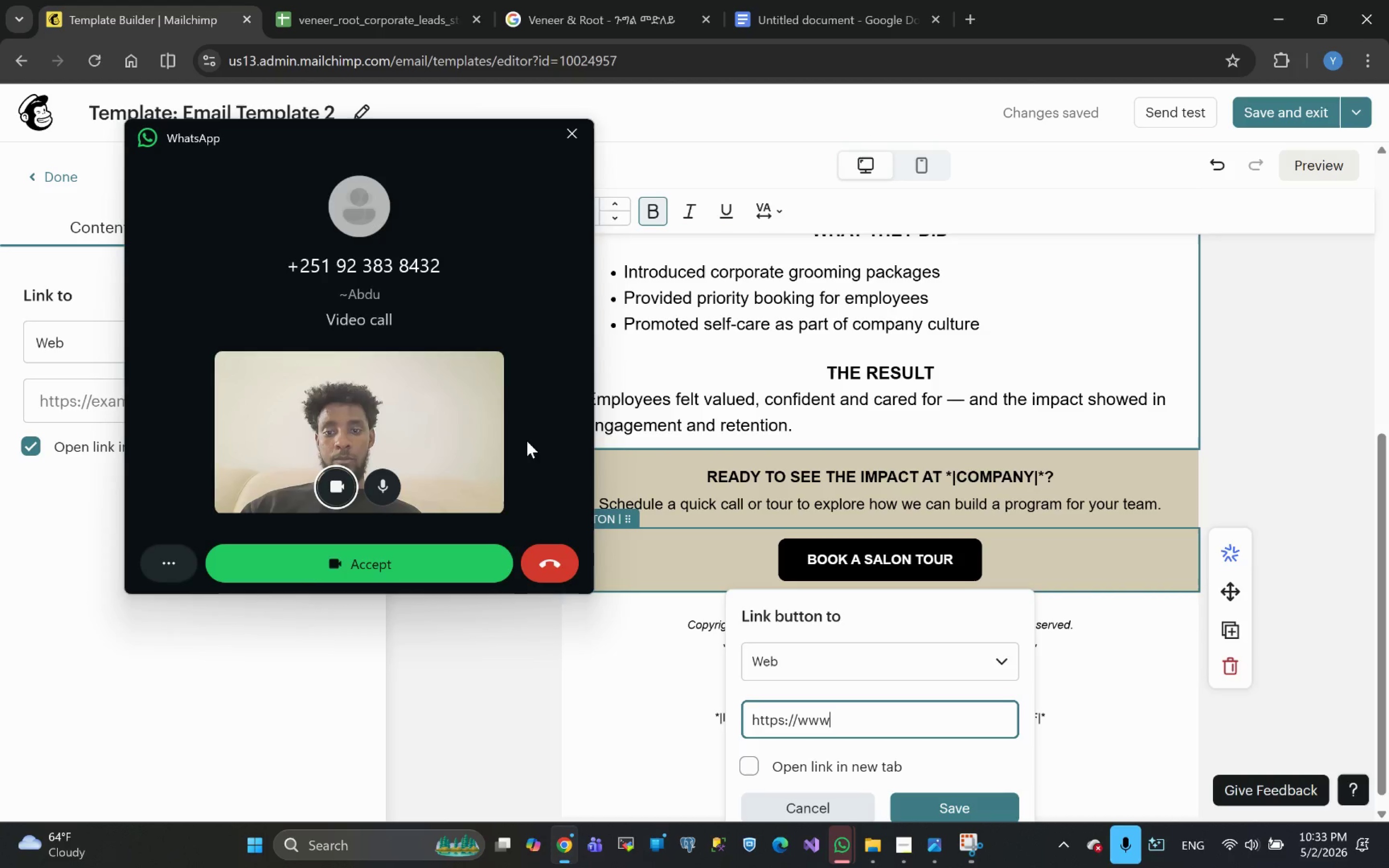 
left_click([640, 710])
 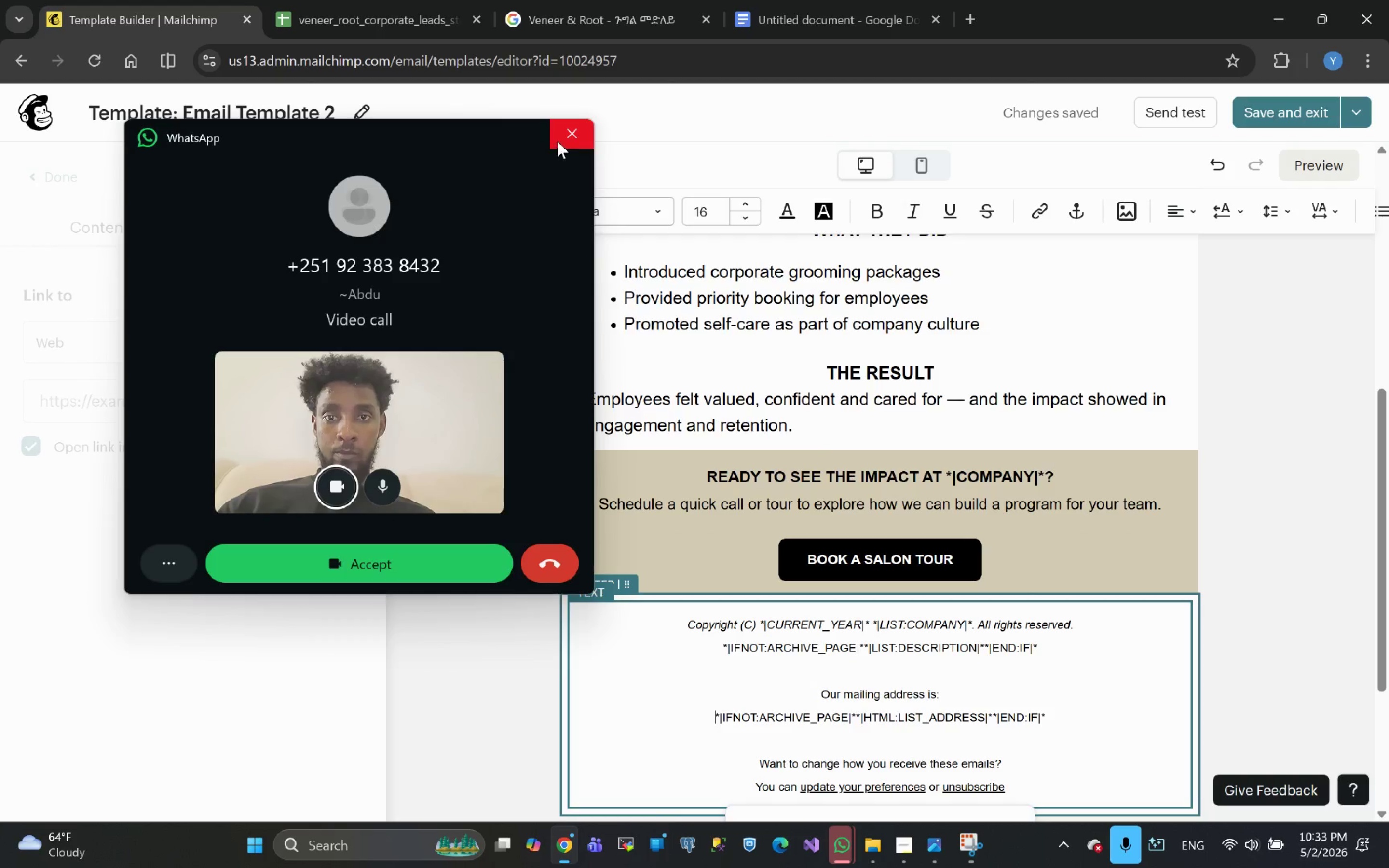 
left_click([563, 138])
 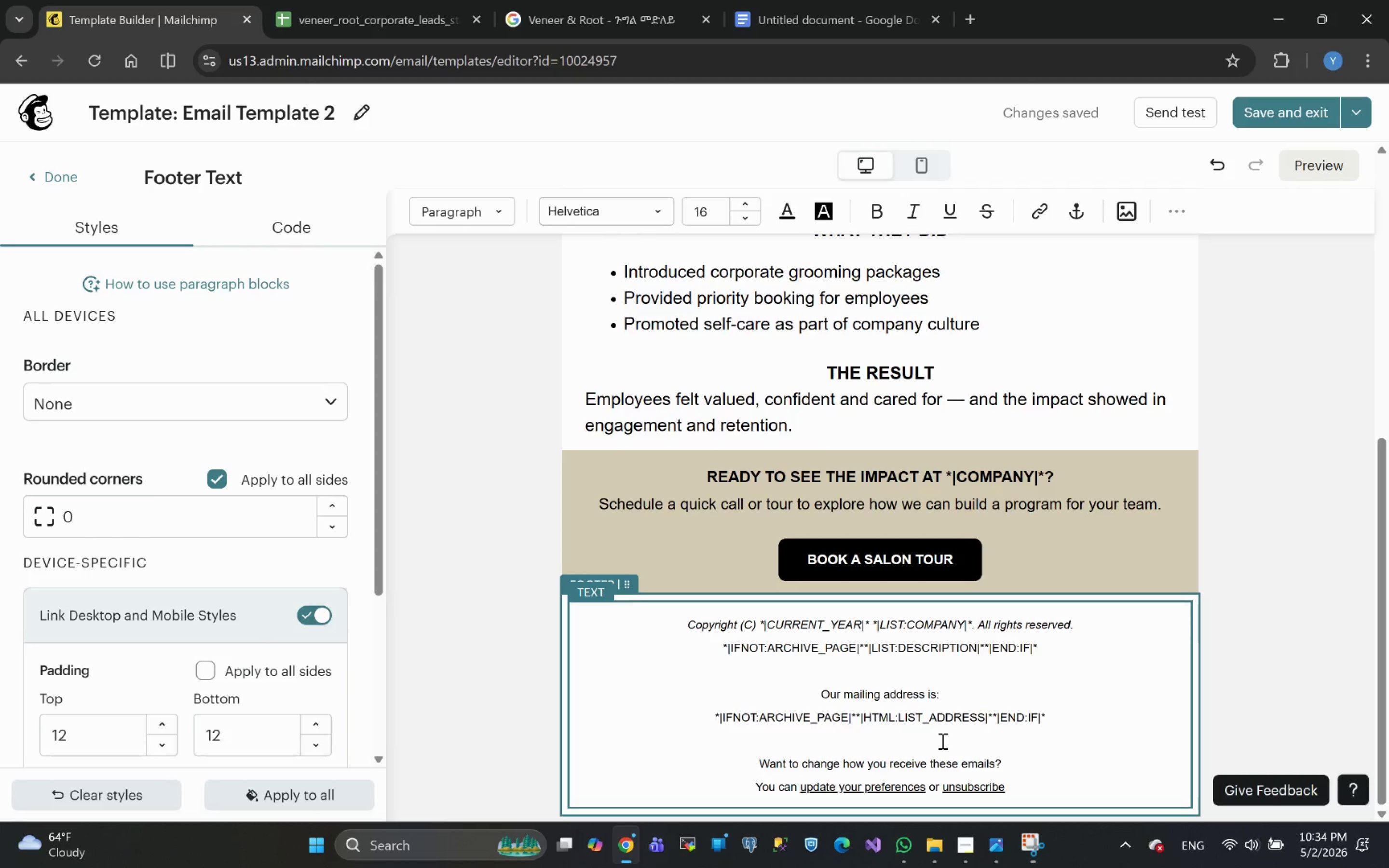 
wait(9.52)
 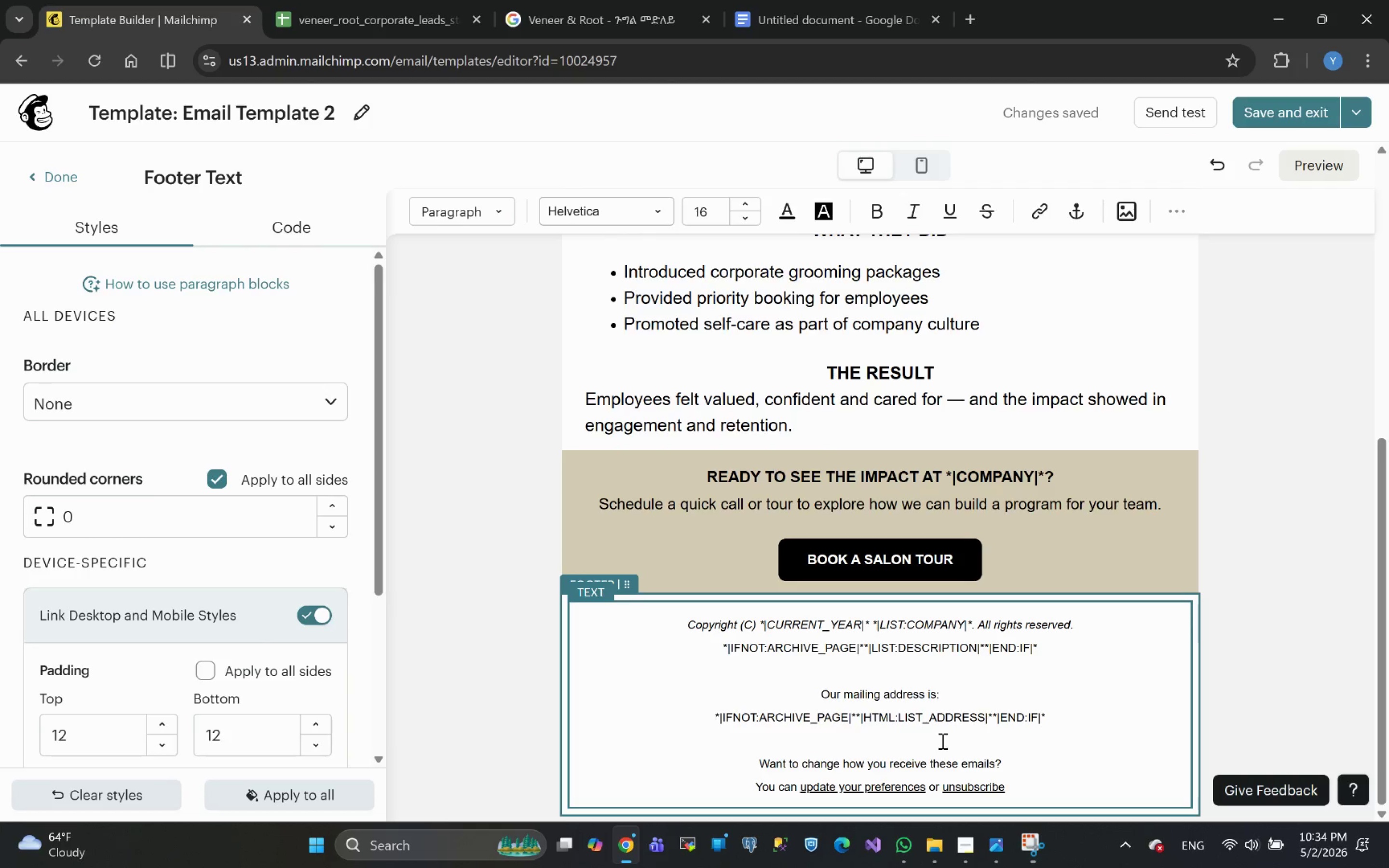 
left_click([860, 665])
 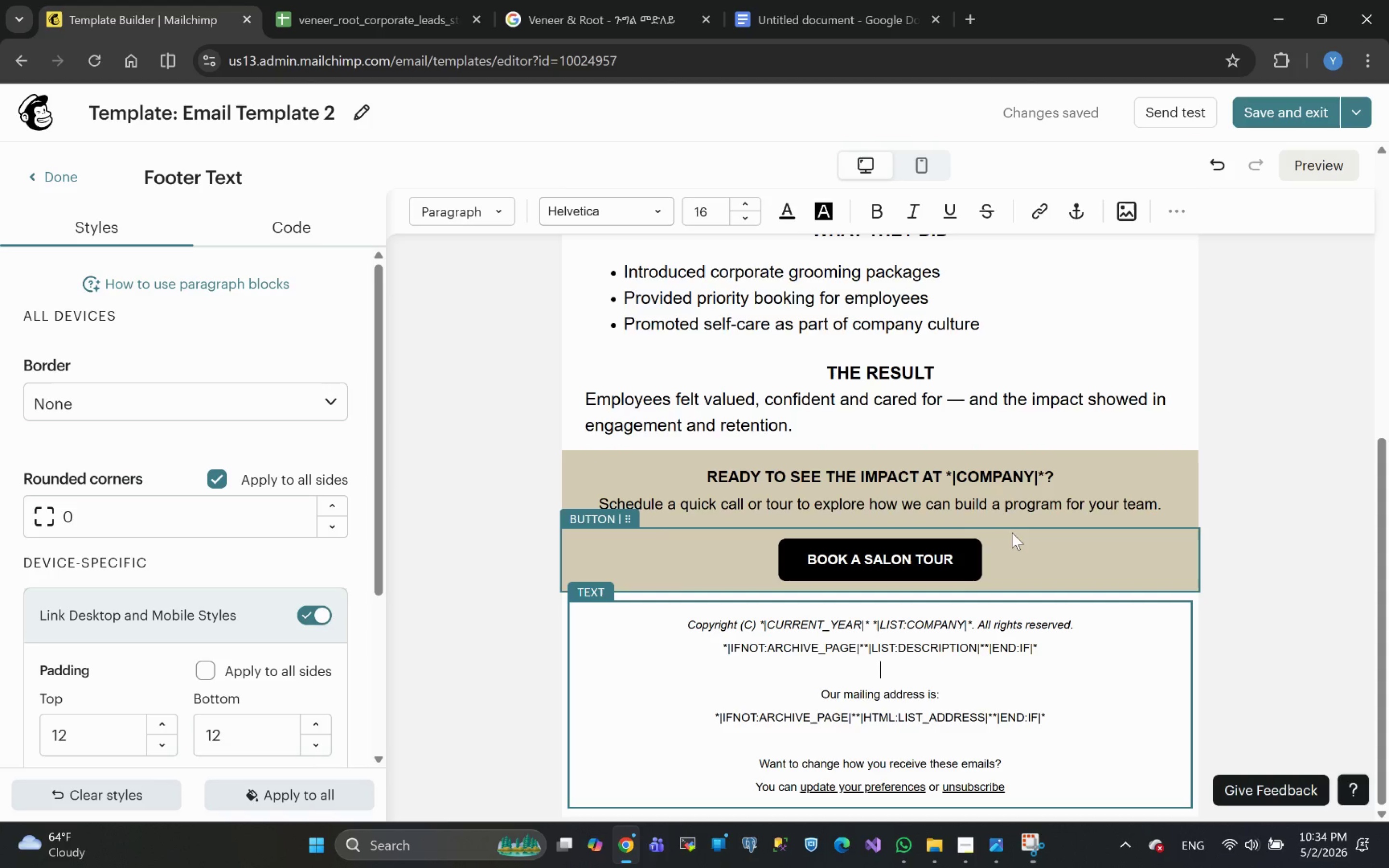 
wait(5.17)
 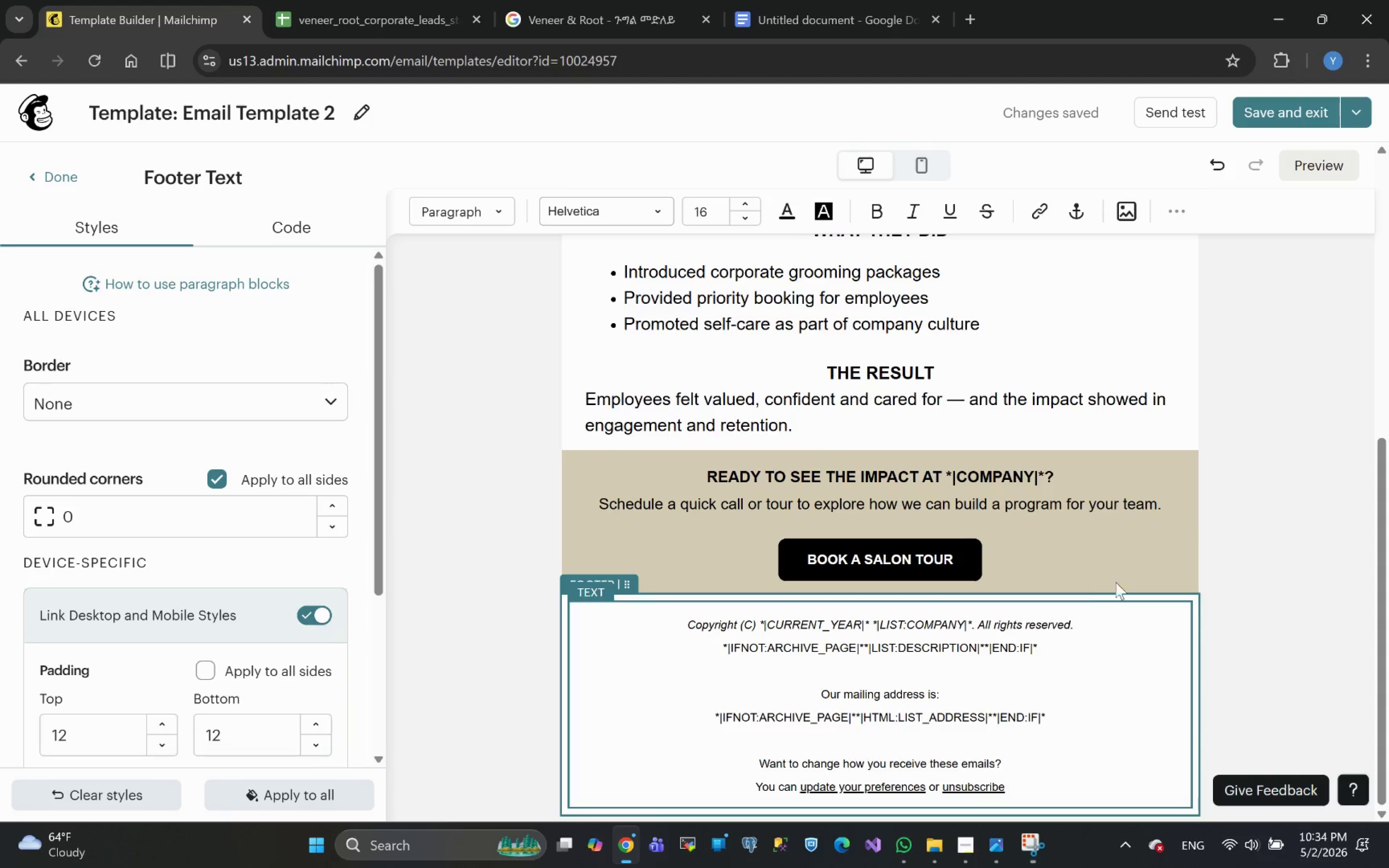 
left_click([891, 571])
 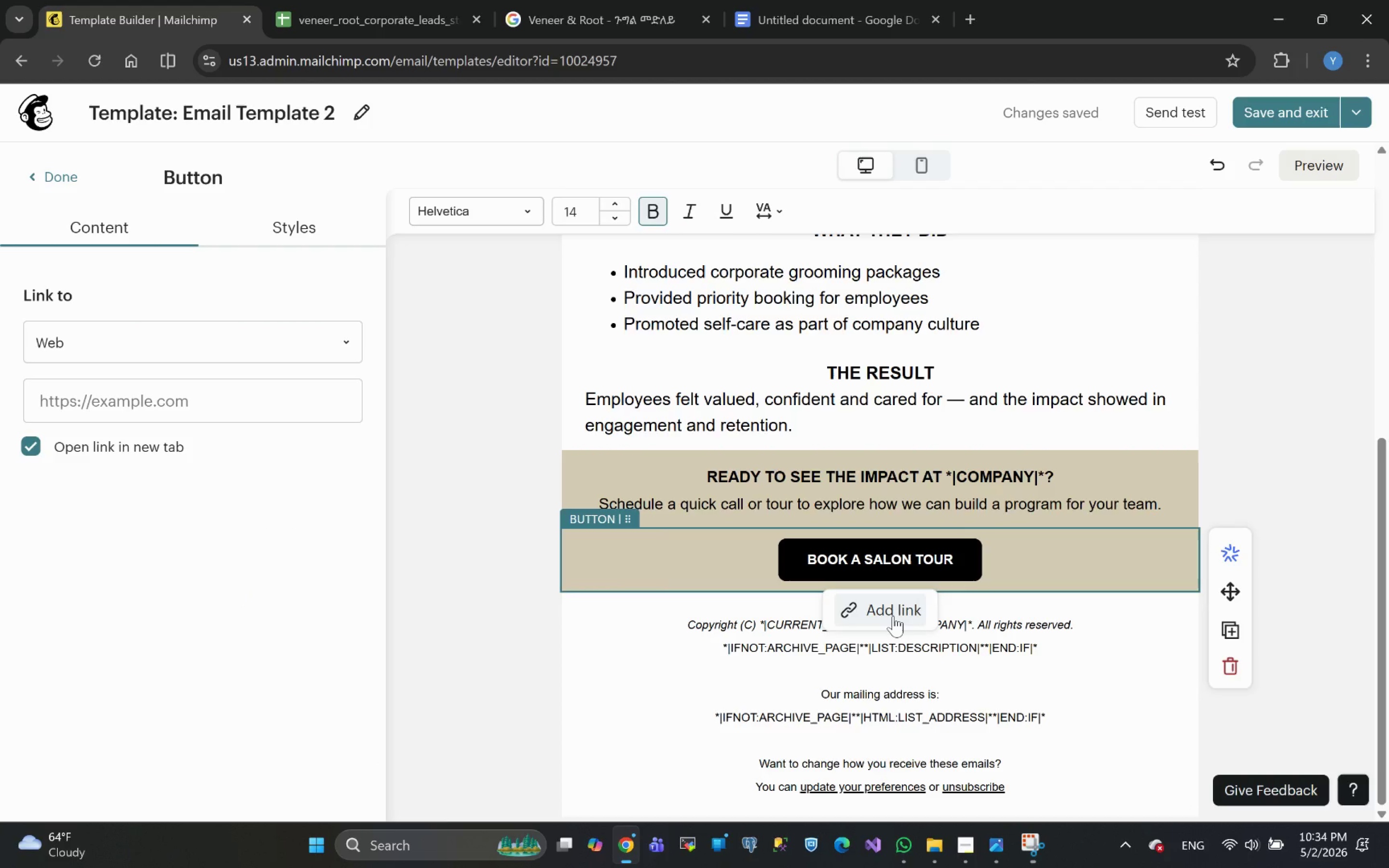 
left_click([893, 616])
 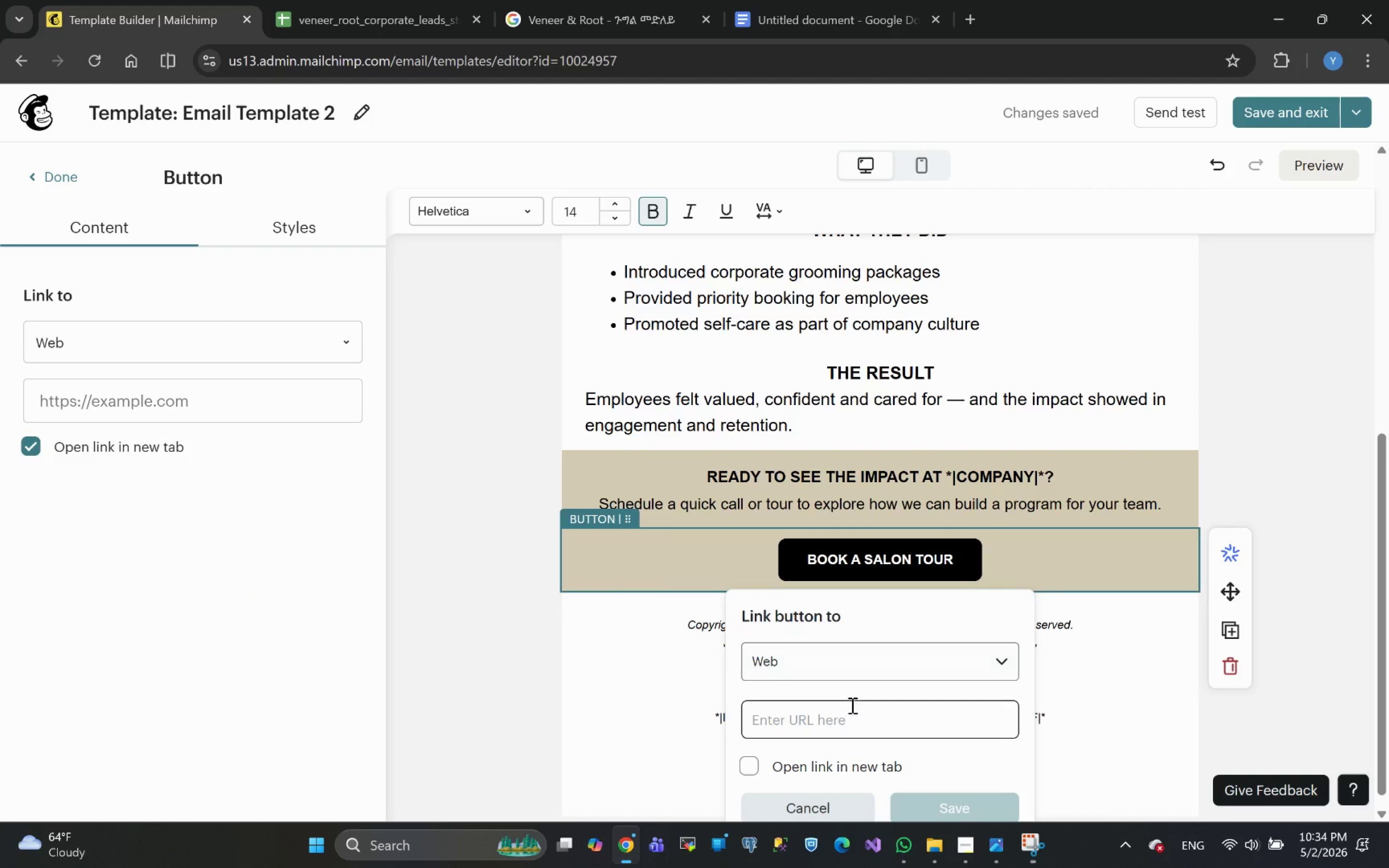 
left_click([812, 728])
 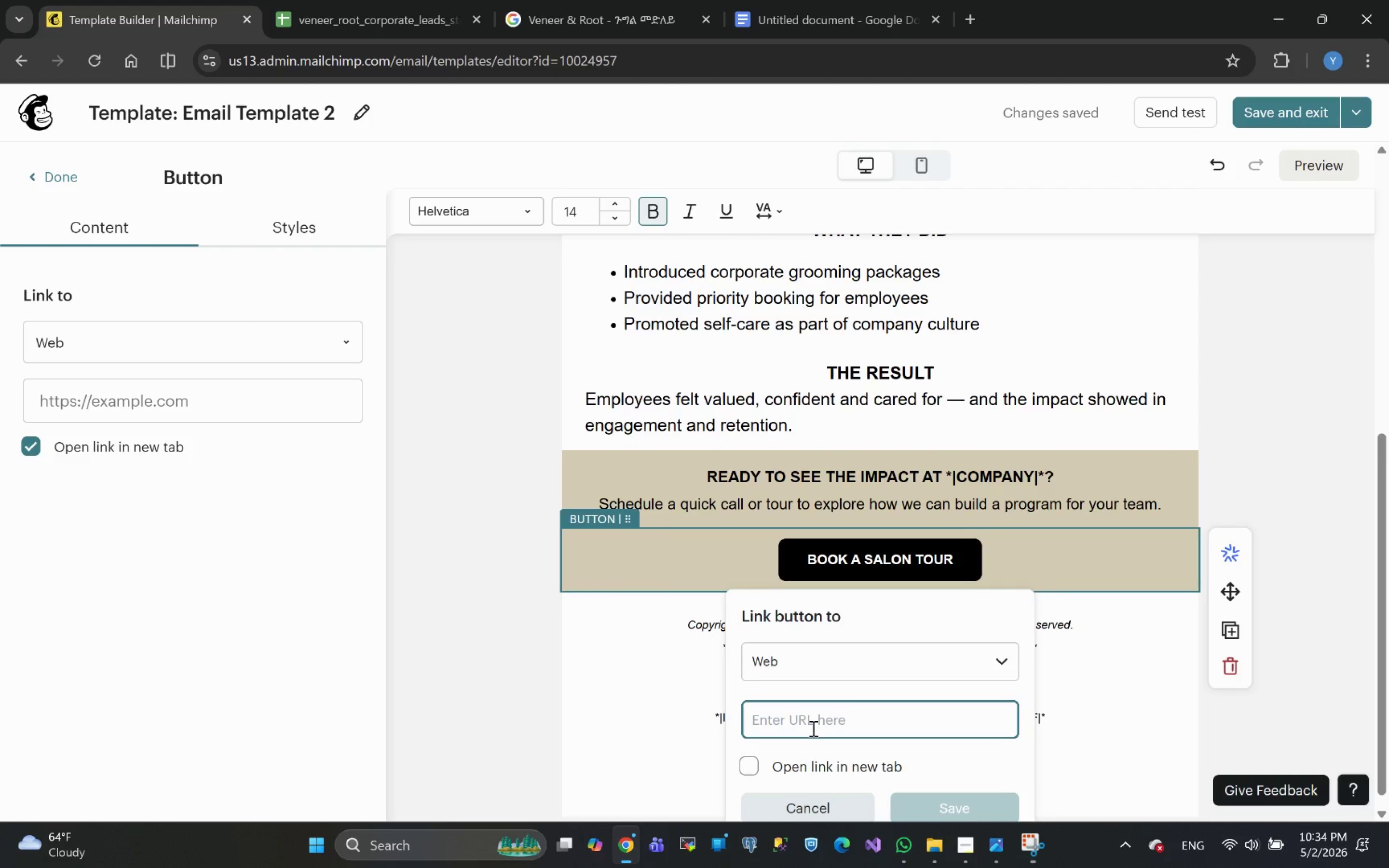 
type(www.)
 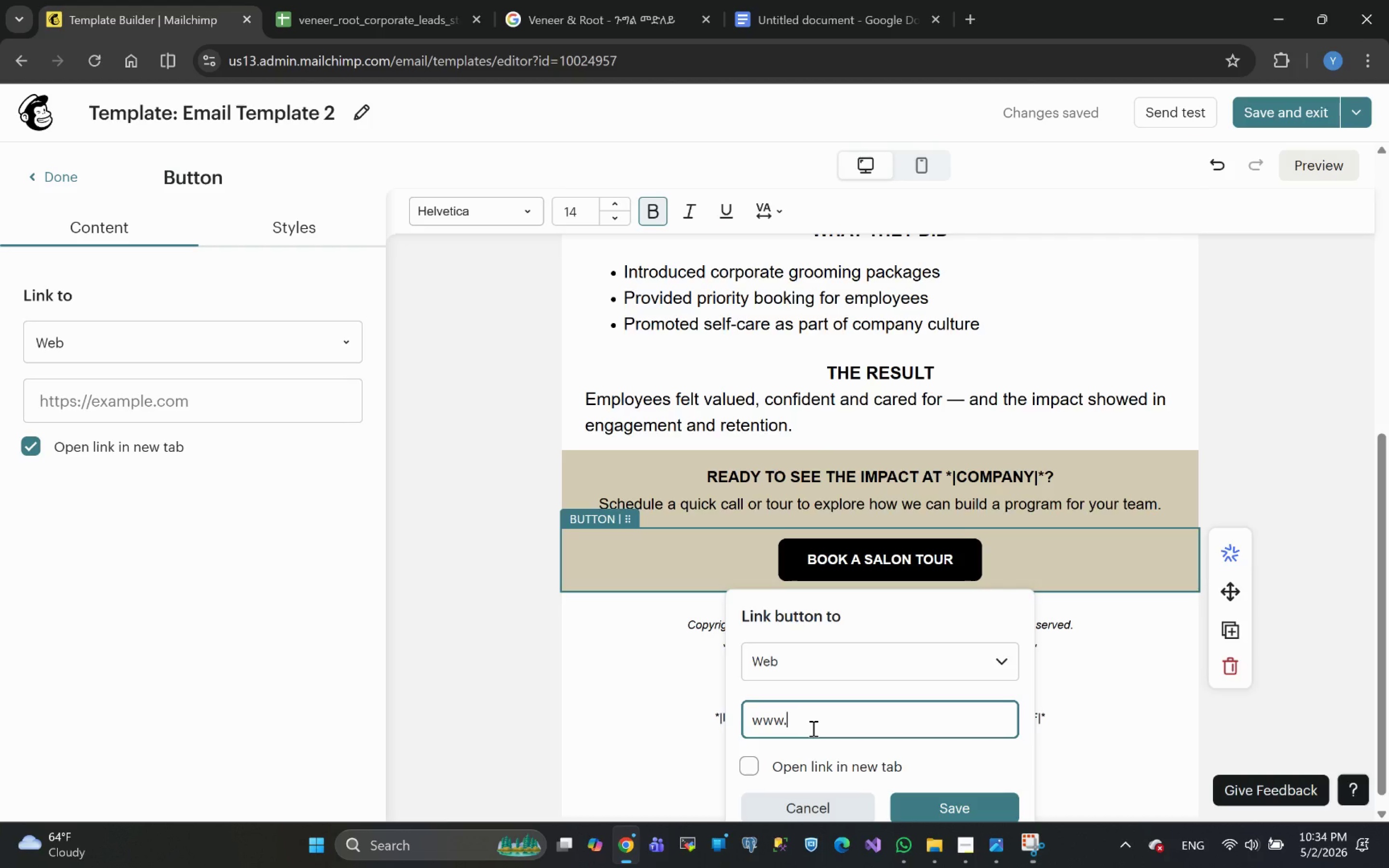 
type(vee)
key(Backspace)
type(neerroot.com/book)
 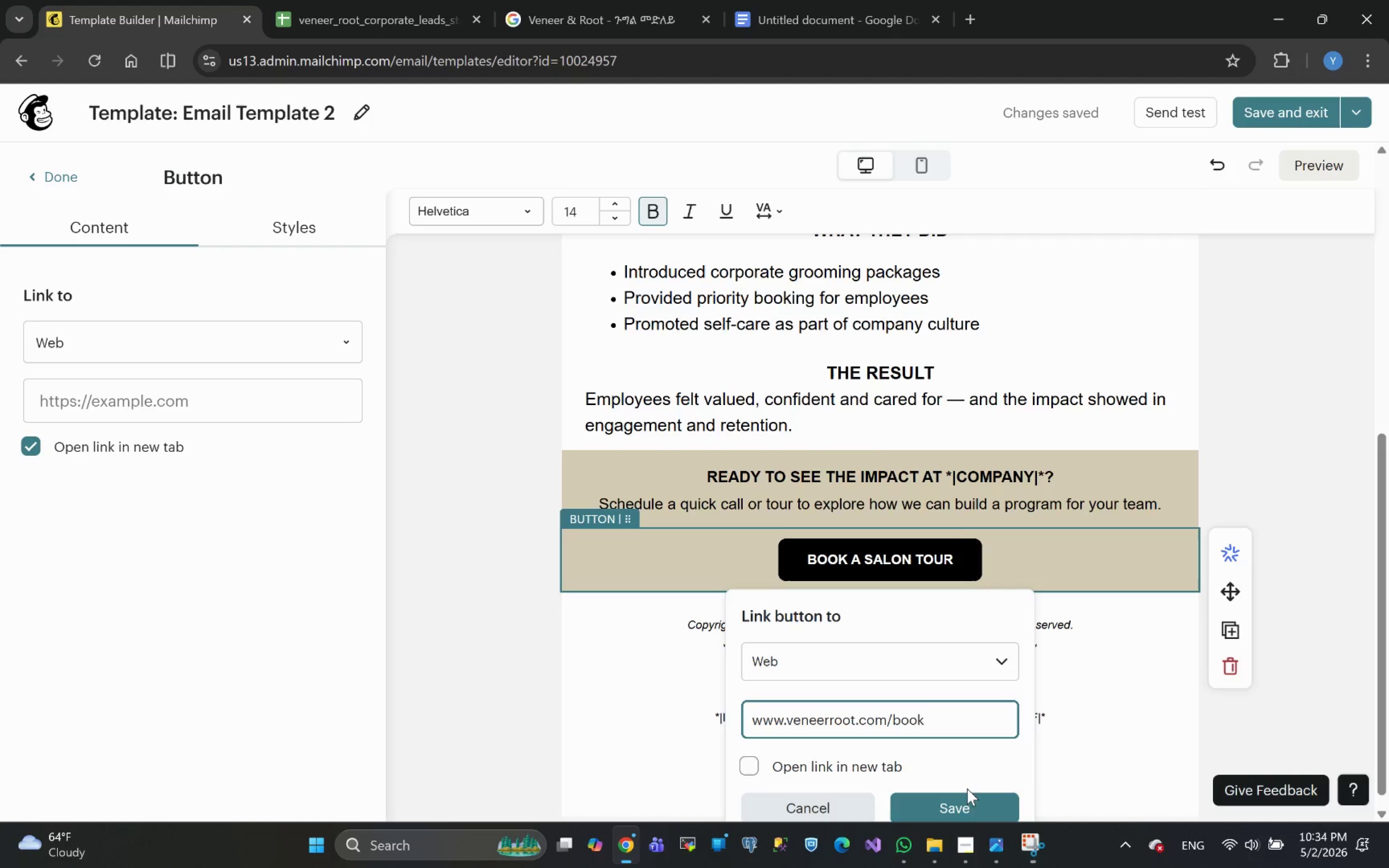 
left_click([966, 803])
 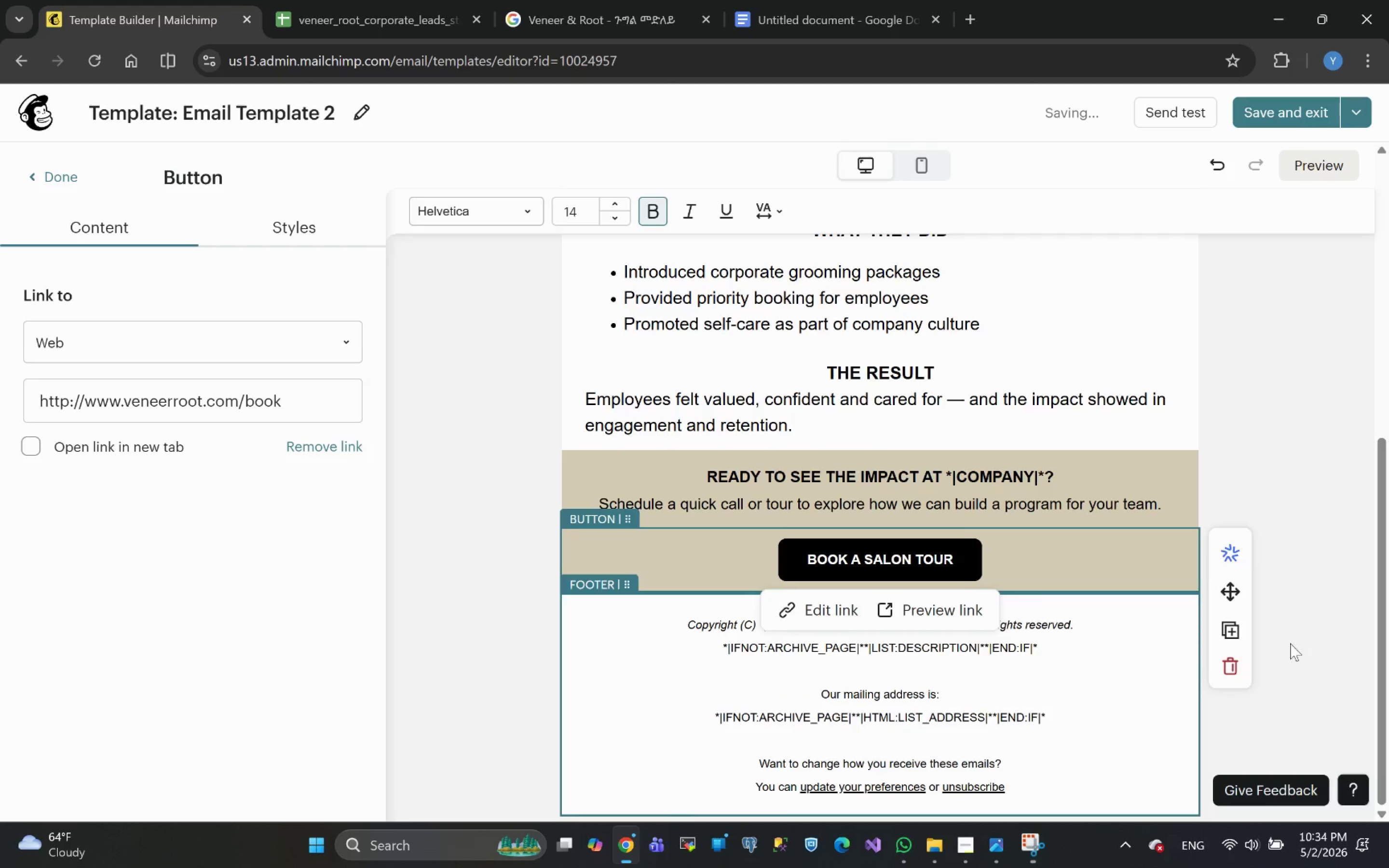 
left_click([1312, 450])
 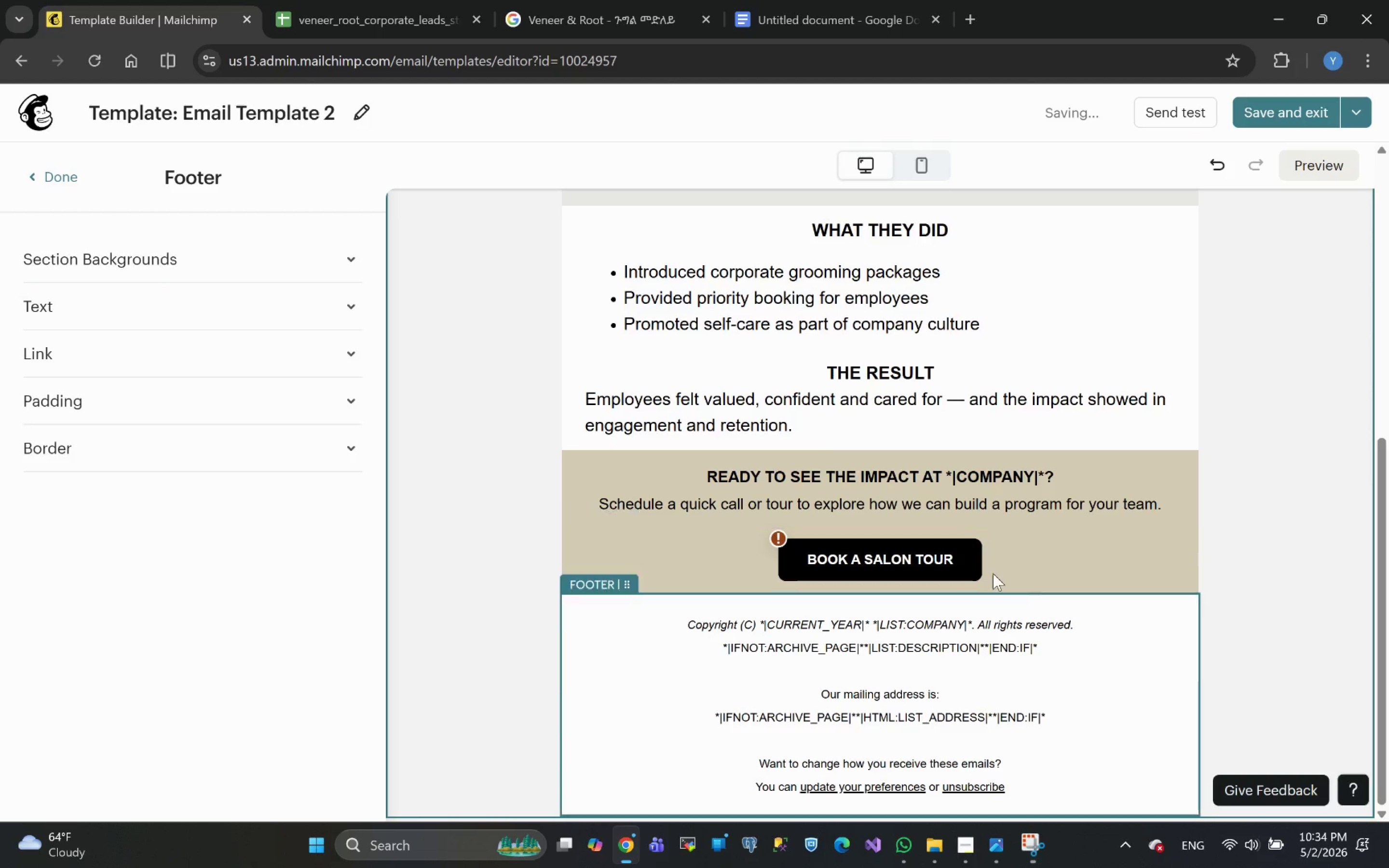 
left_click([779, 543])
 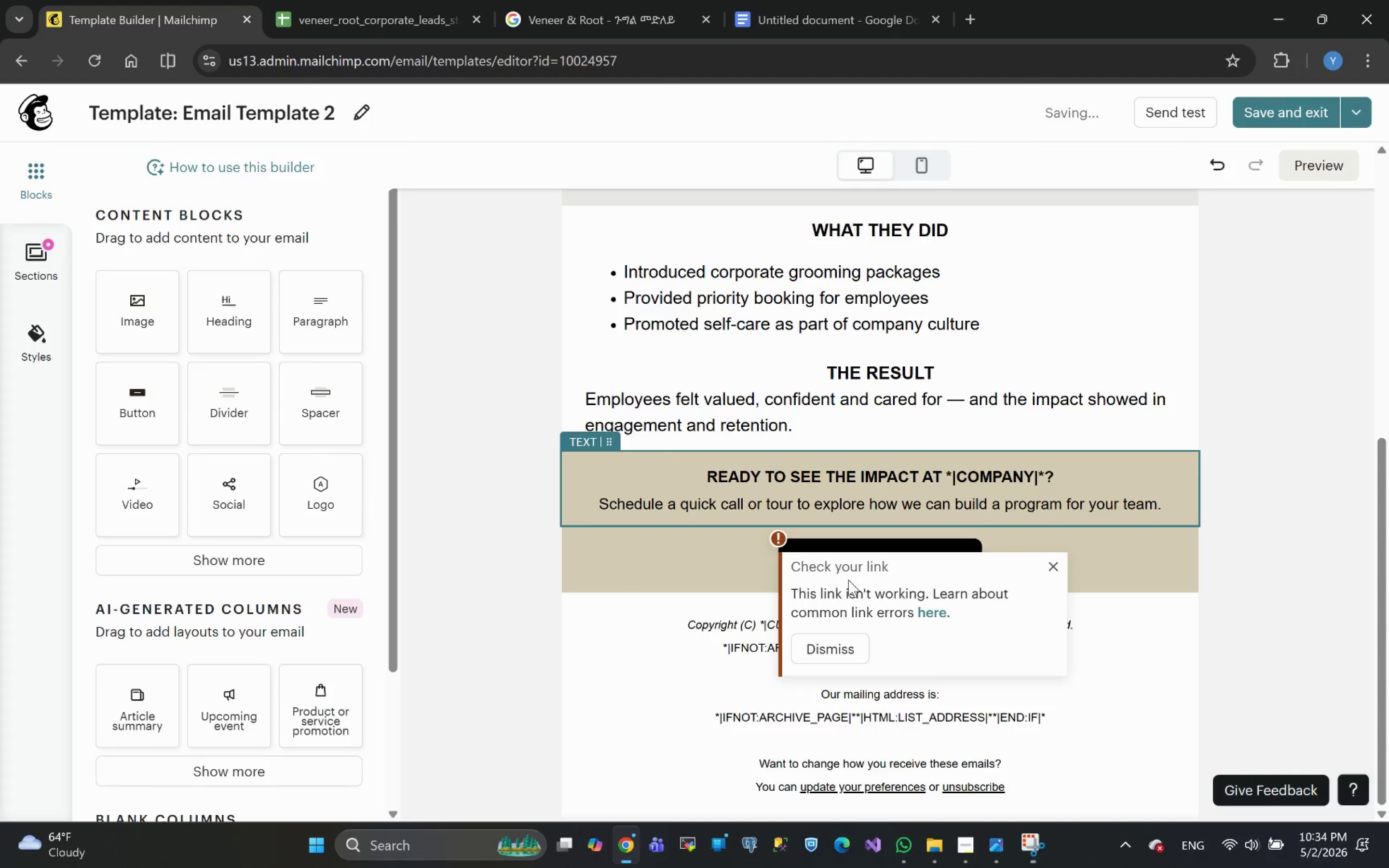 
left_click([825, 654])
 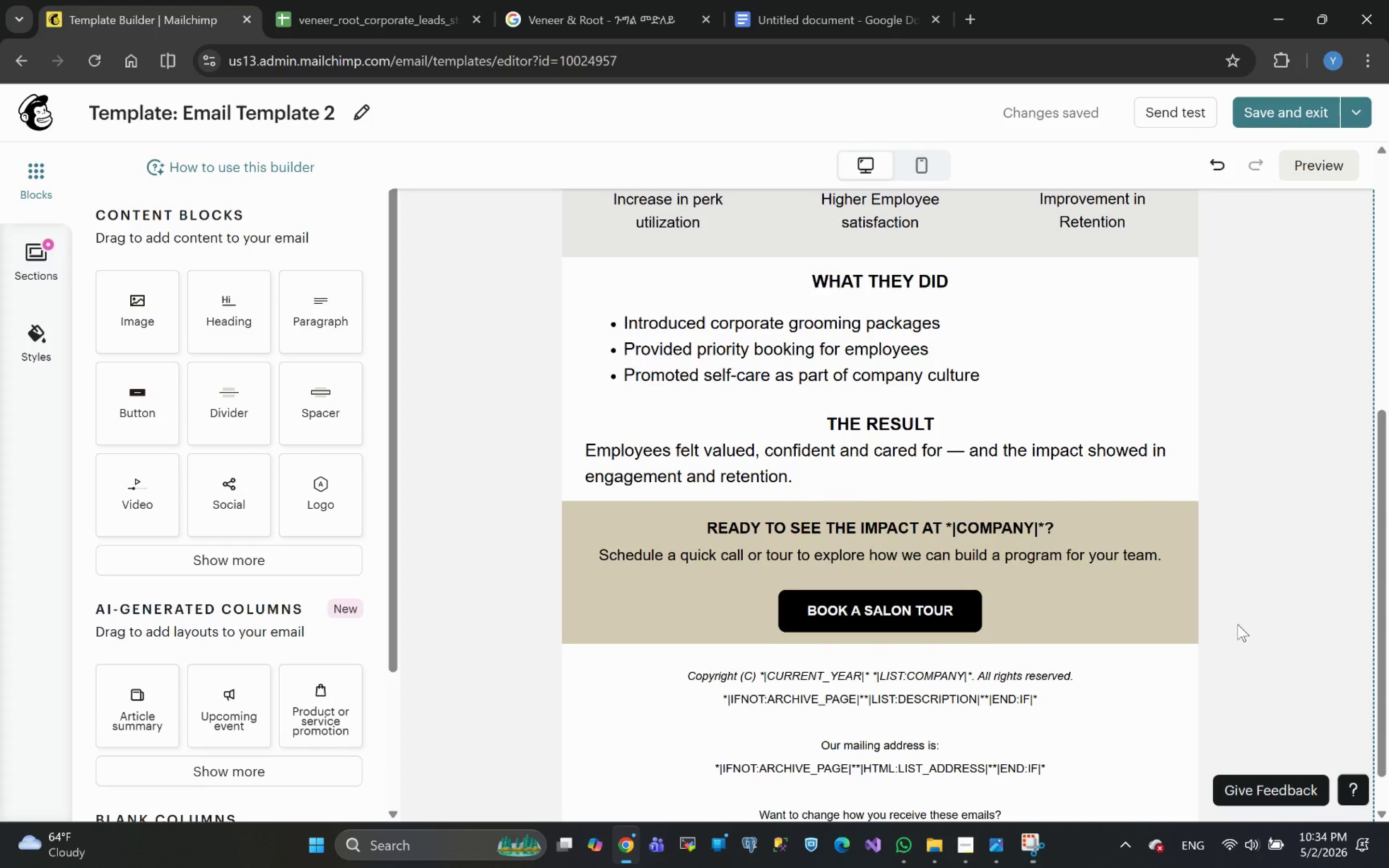 
wait(18.76)
 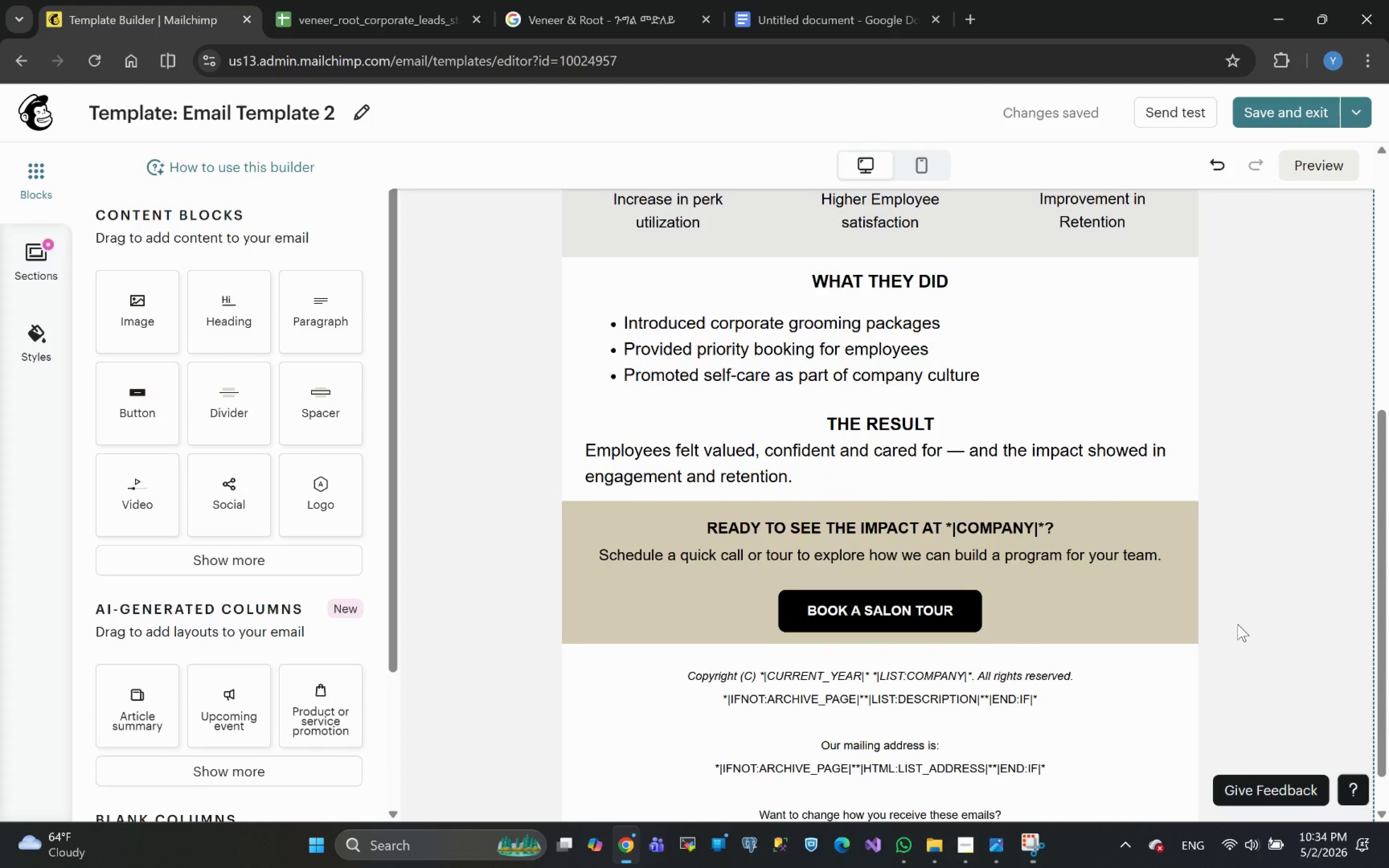 
left_click([758, 760])
 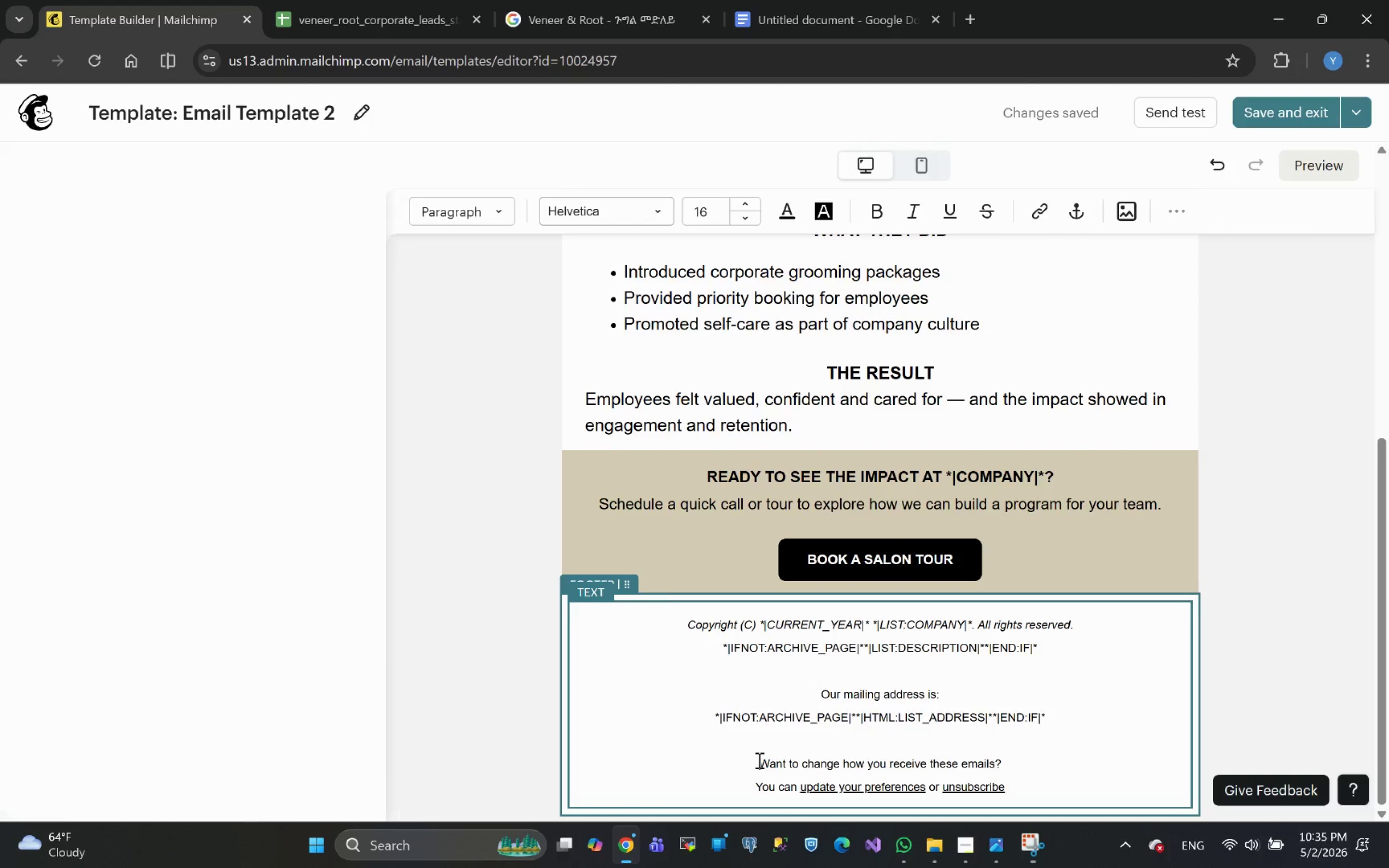 
left_click([758, 760])
 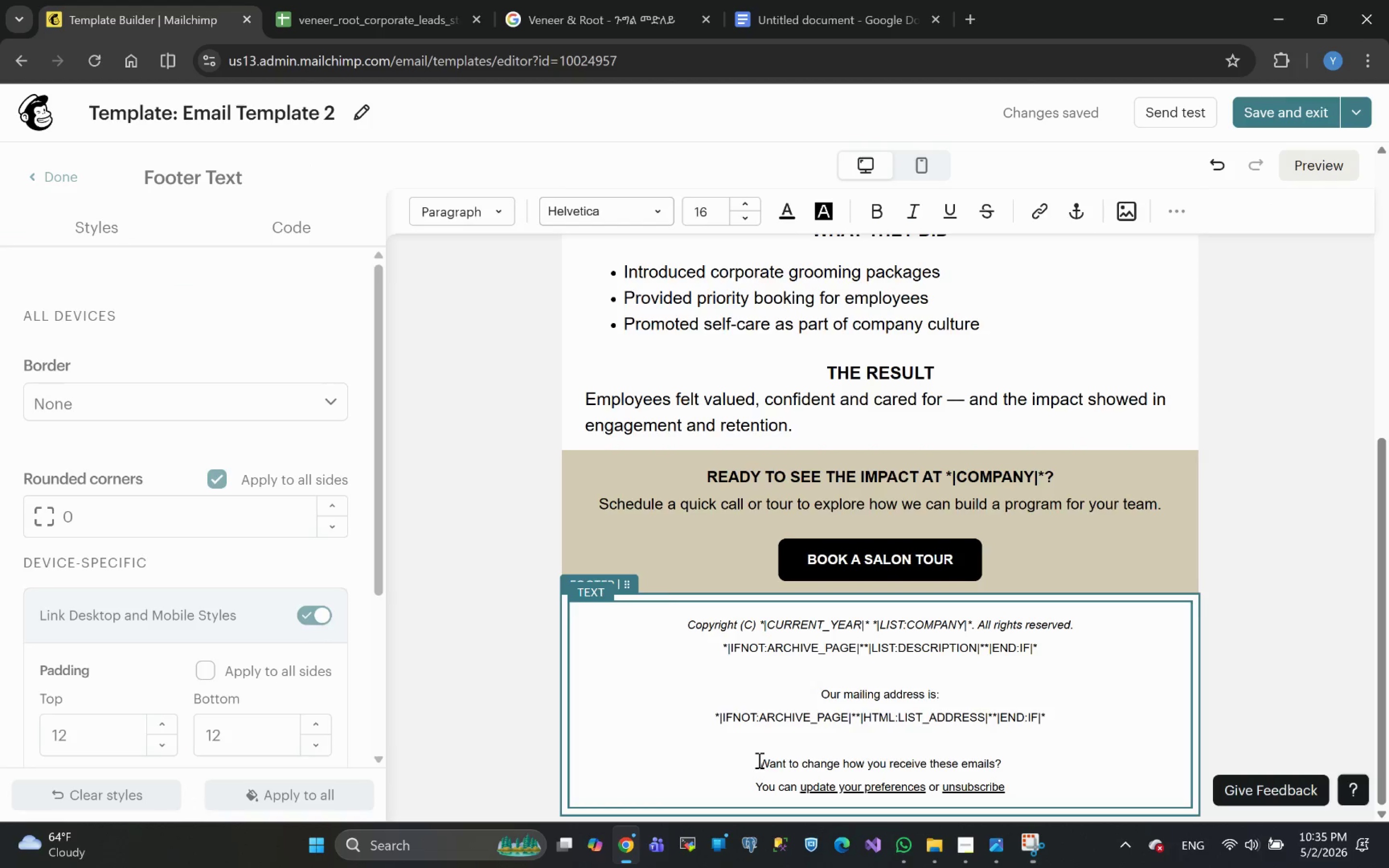 
left_click_drag(start_coordinate=[758, 760], to_coordinate=[668, 617])
 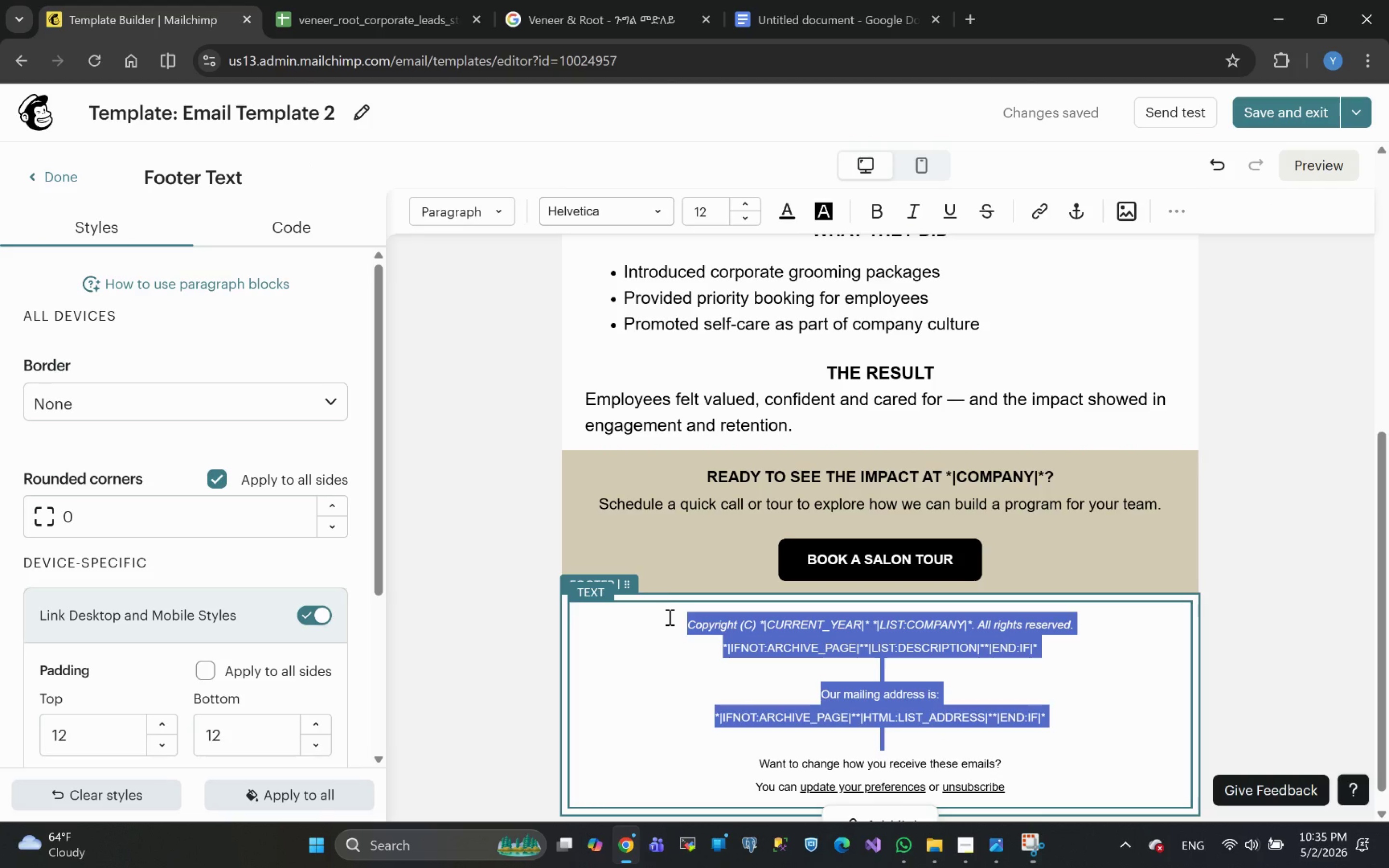 
type(Veneer & Root Salon Collective)
 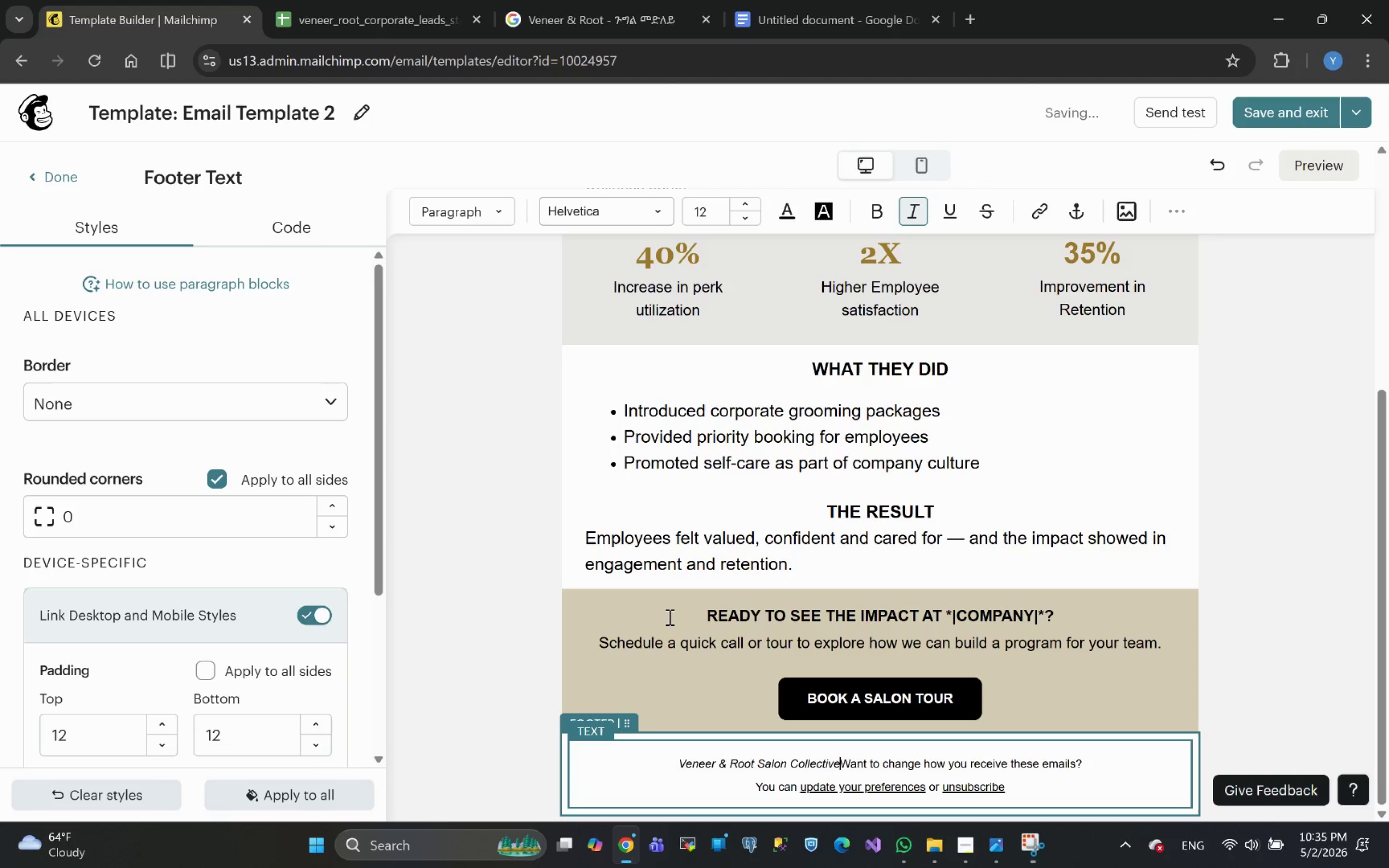 
key(Enter)
 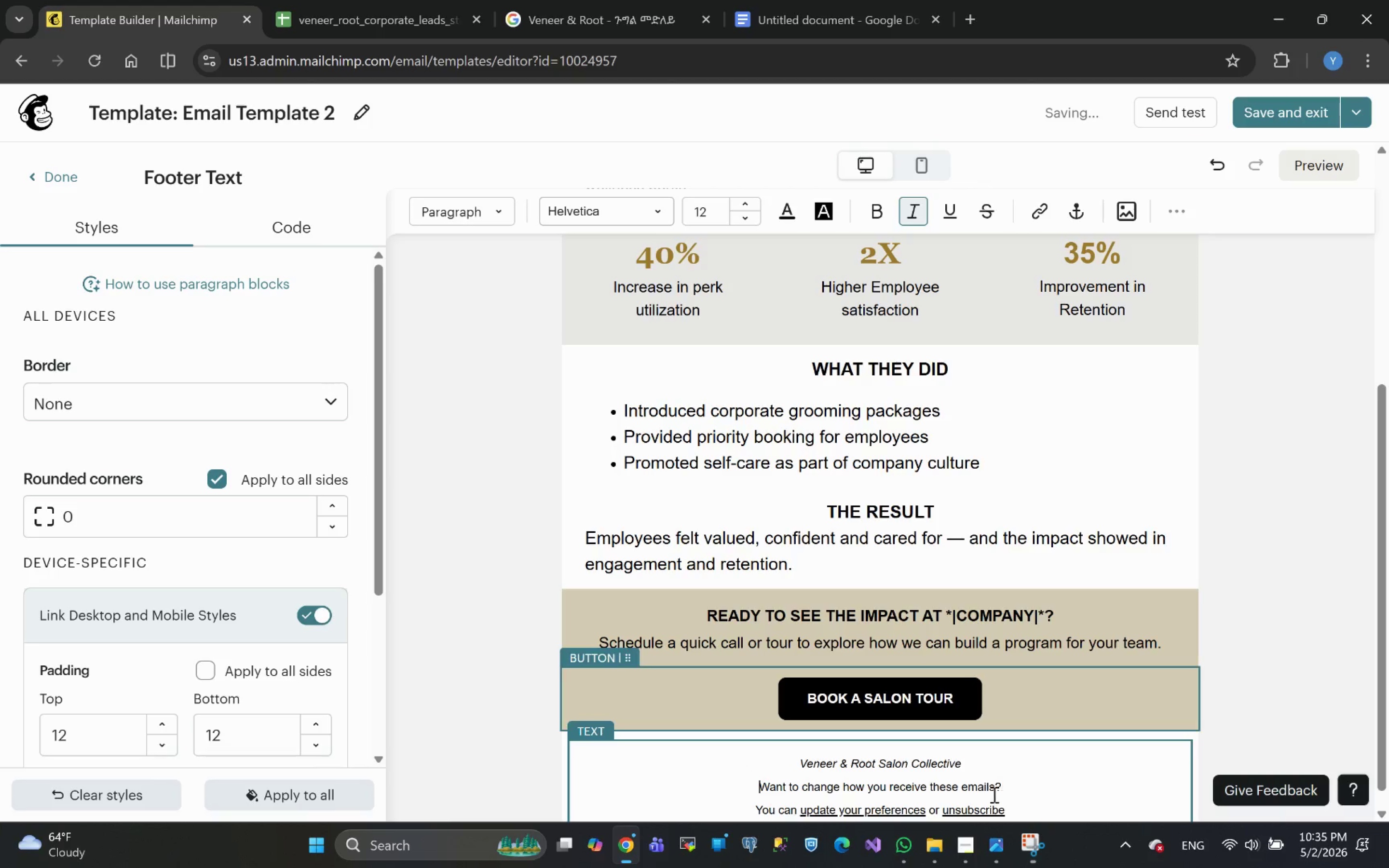 
left_click_drag(start_coordinate=[974, 763], to_coordinate=[800, 756])
 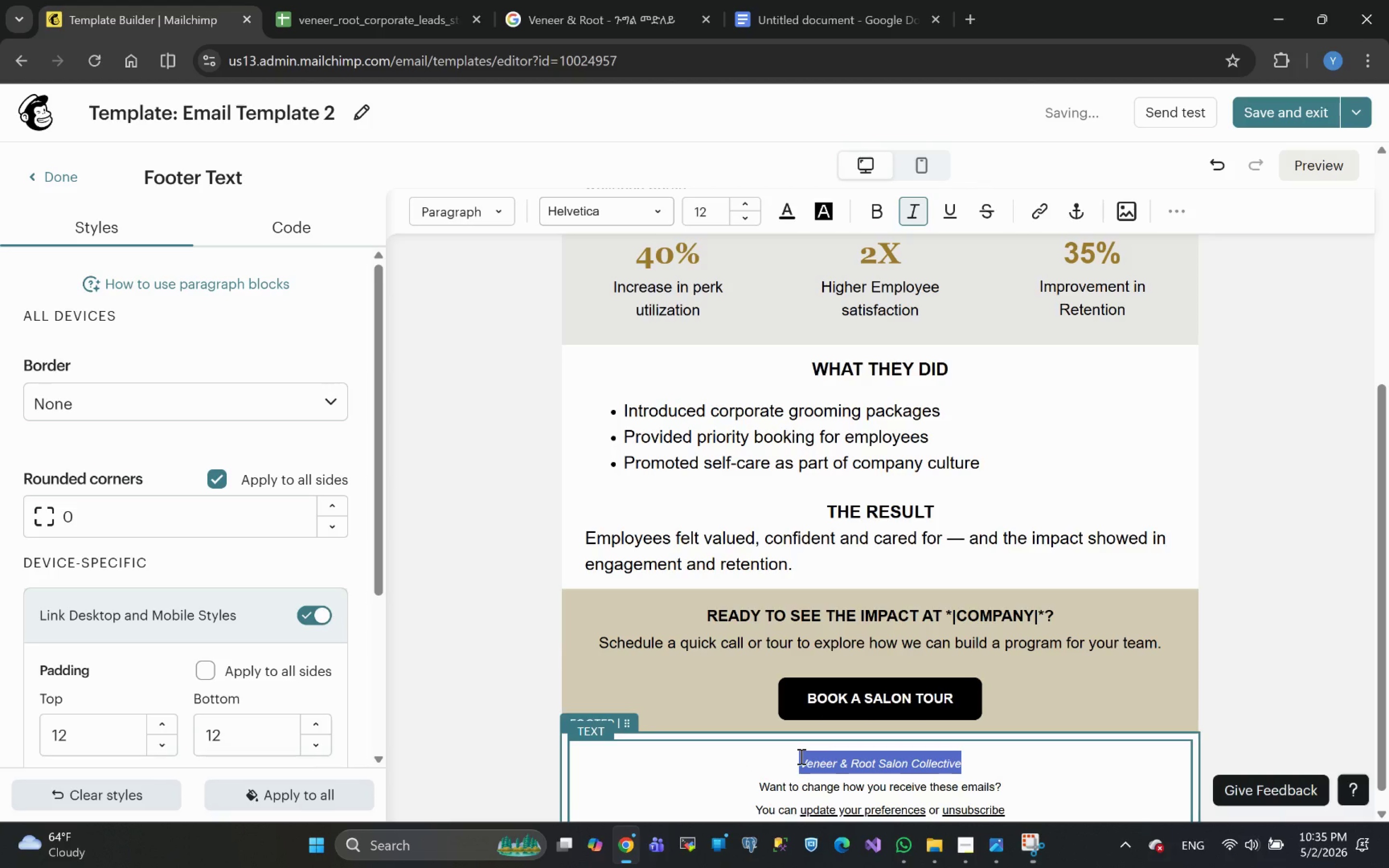 
key(Control+B)
 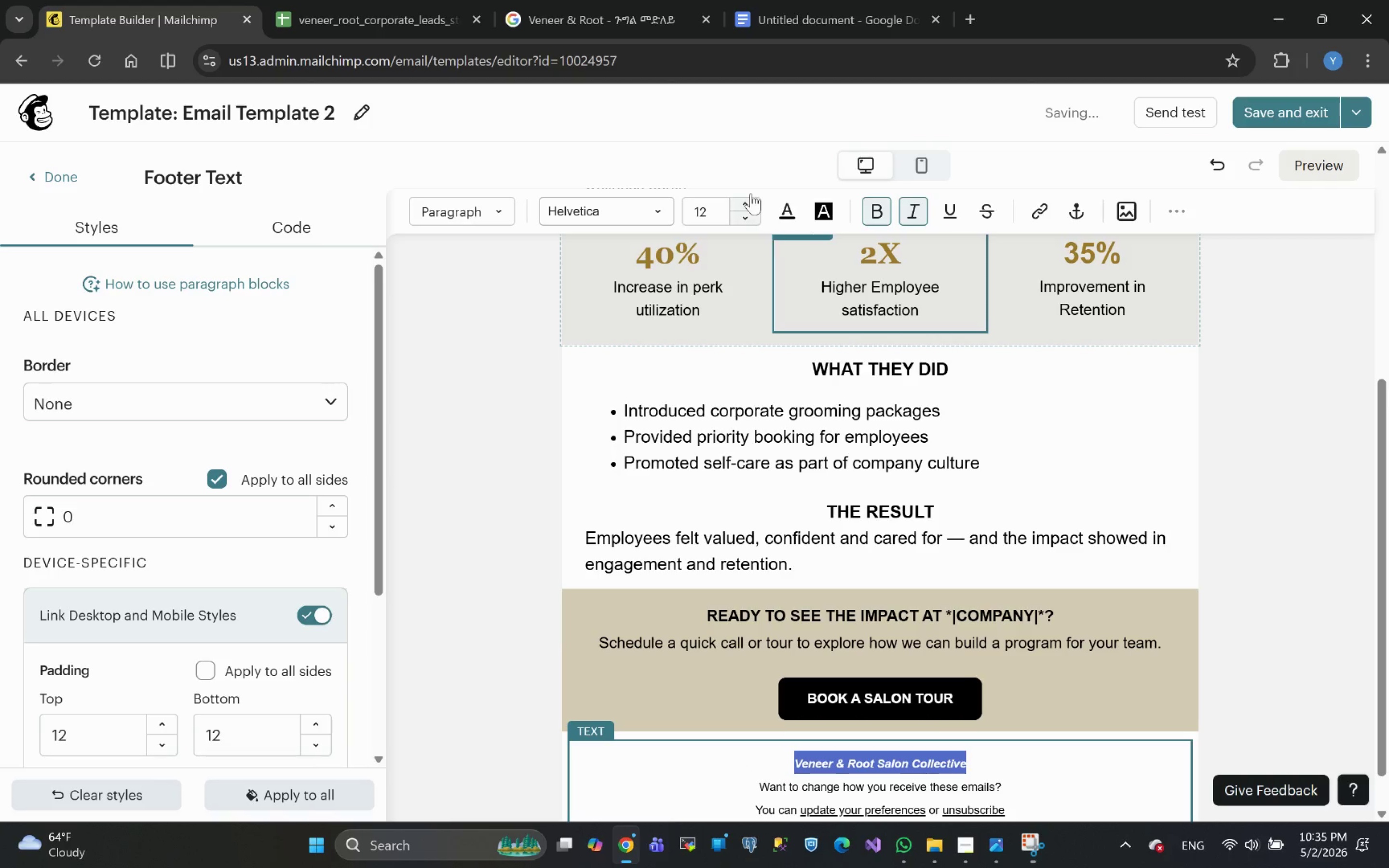 
left_click([749, 204])
 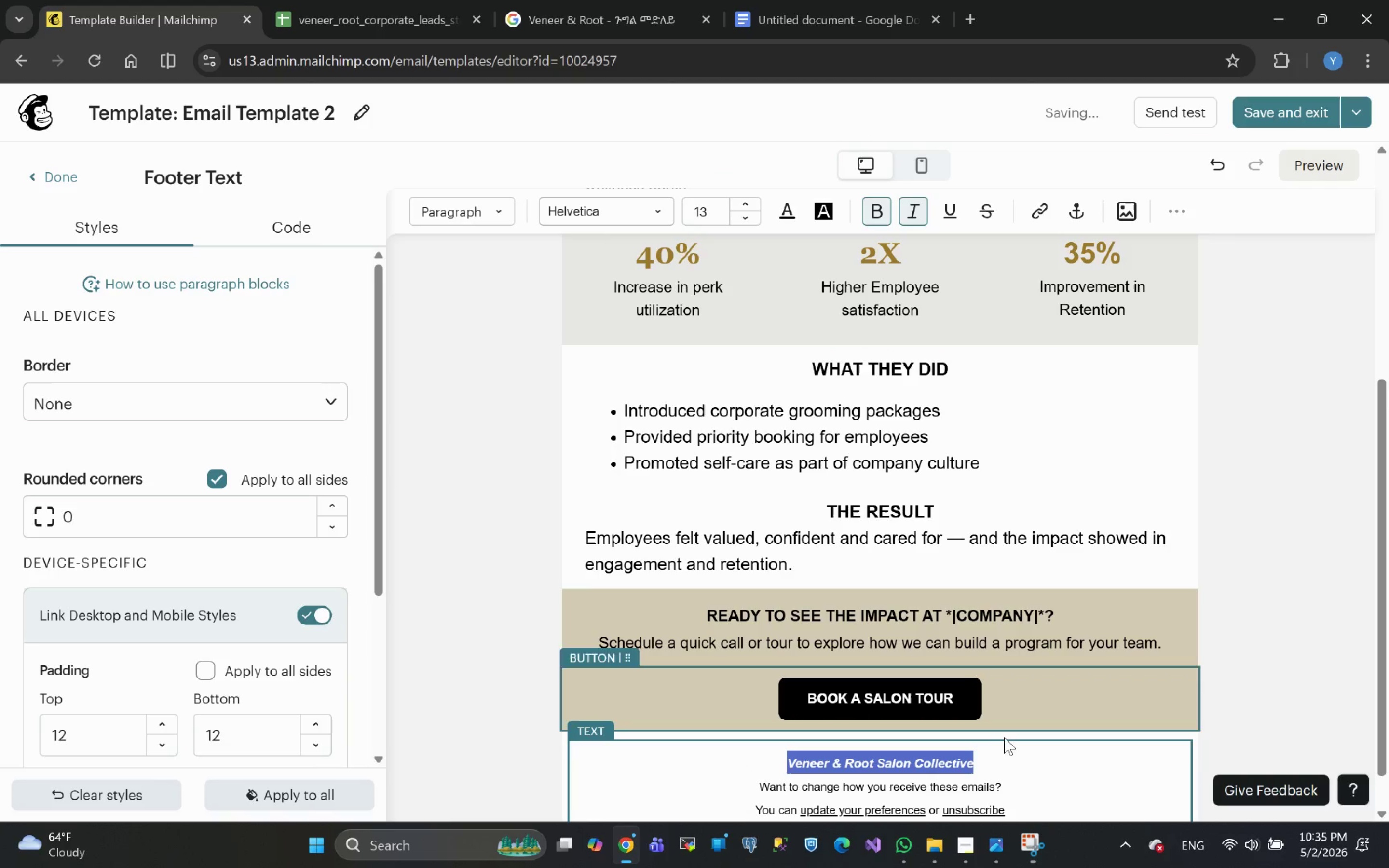 
left_click([1001, 756])
 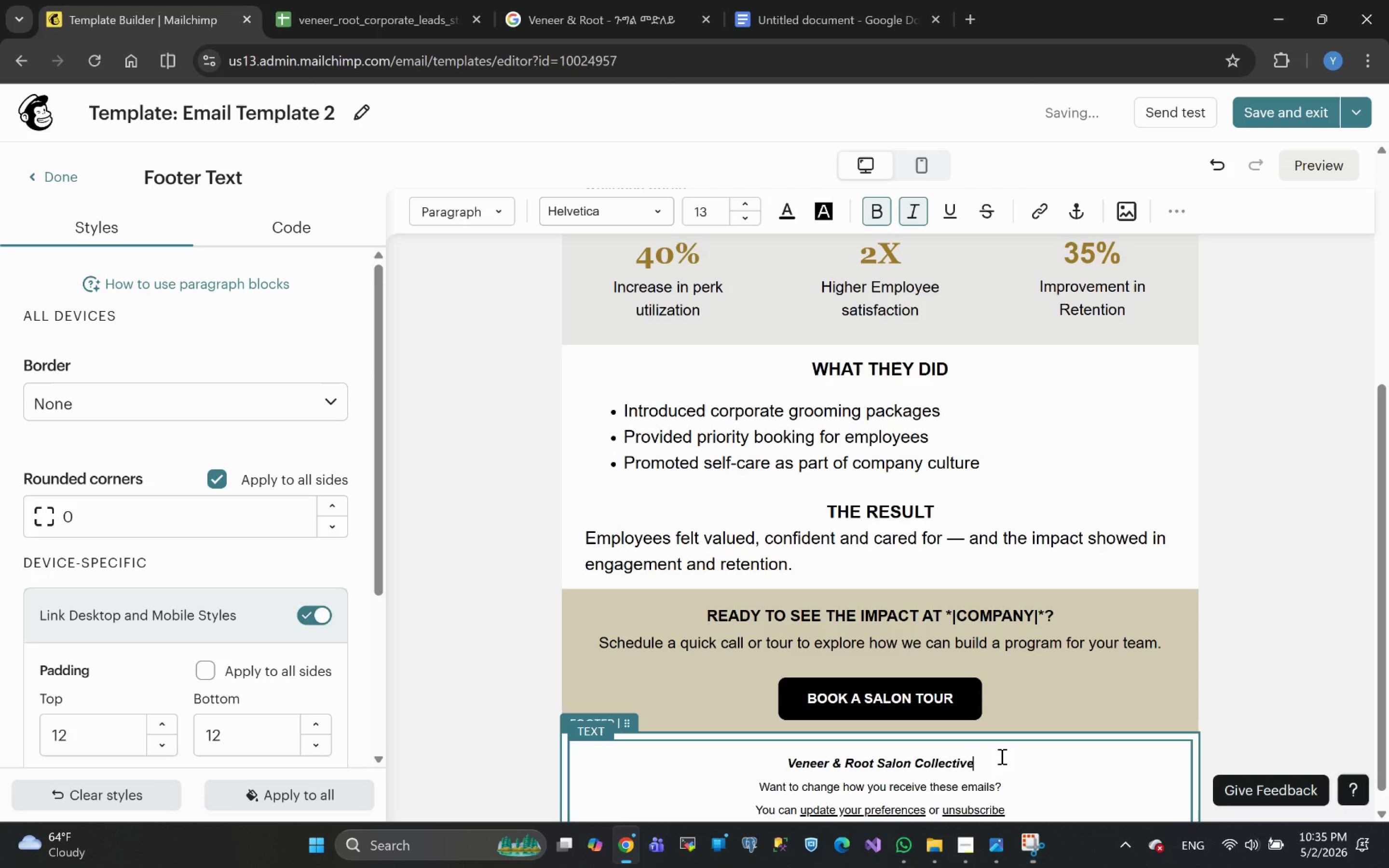 
key(Enter)
 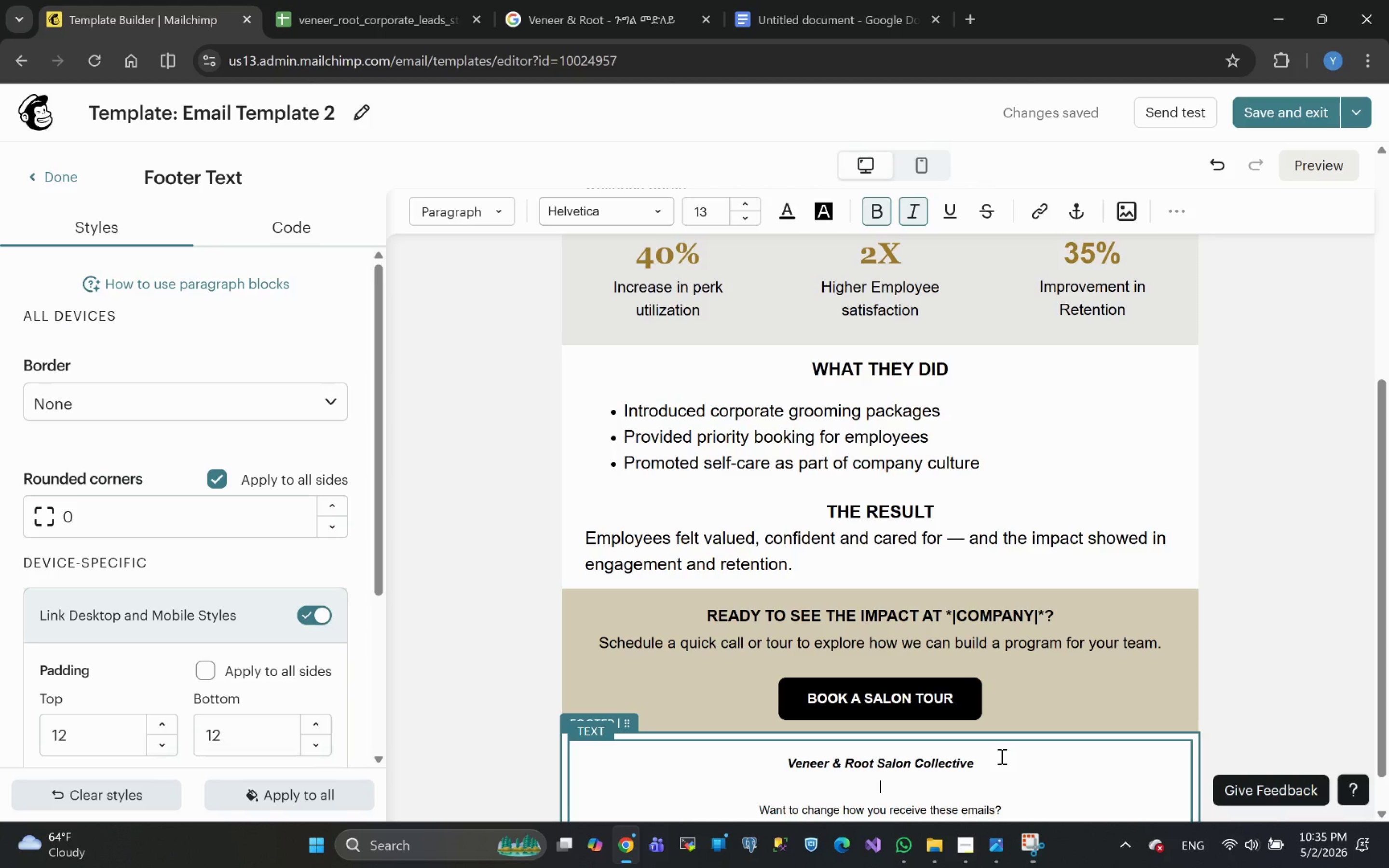 
wait(16.09)
 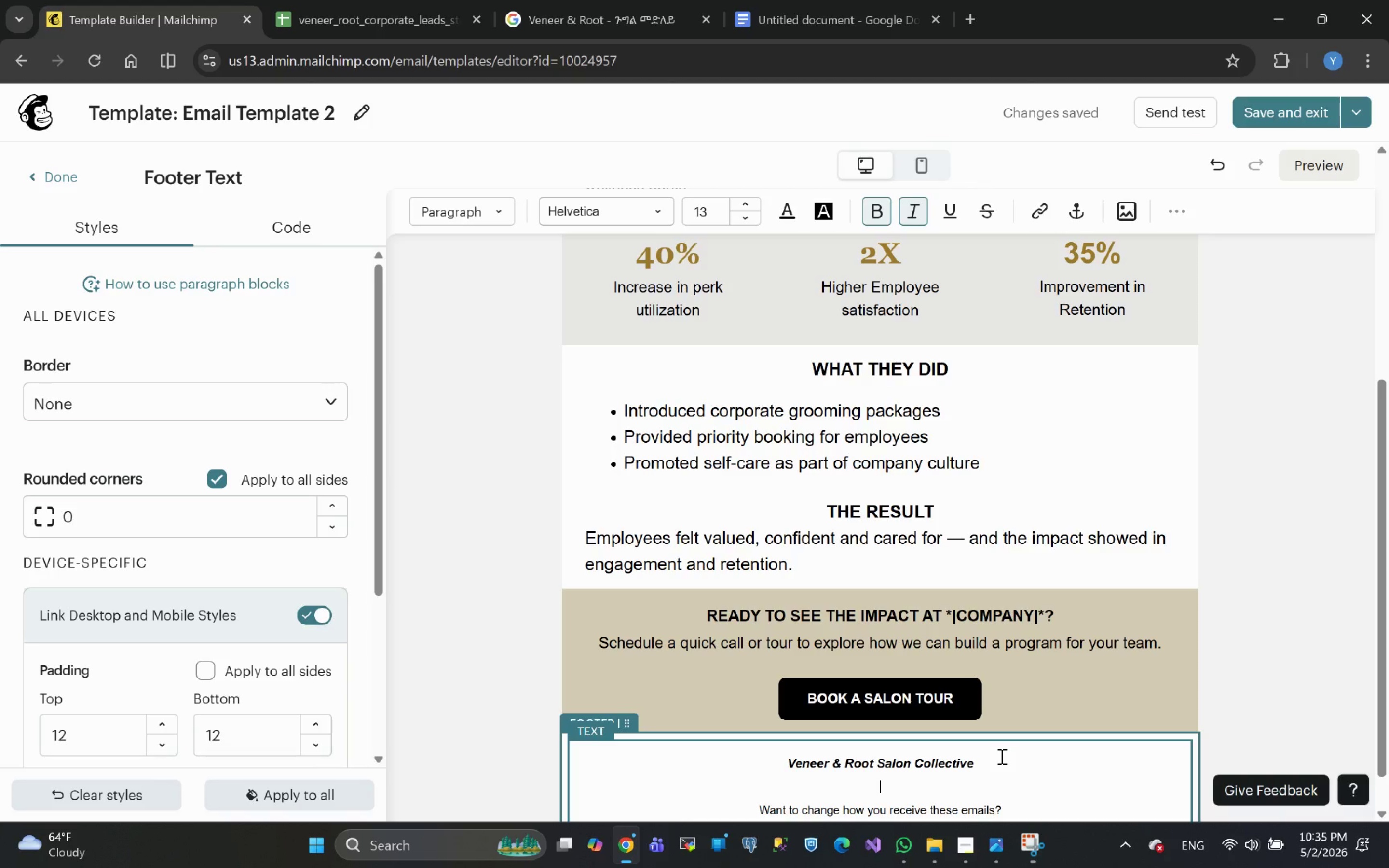 
type(123 Beautiy )
key(Backspace)
key(Backspace)
key(Backspace)
type(y Way)
 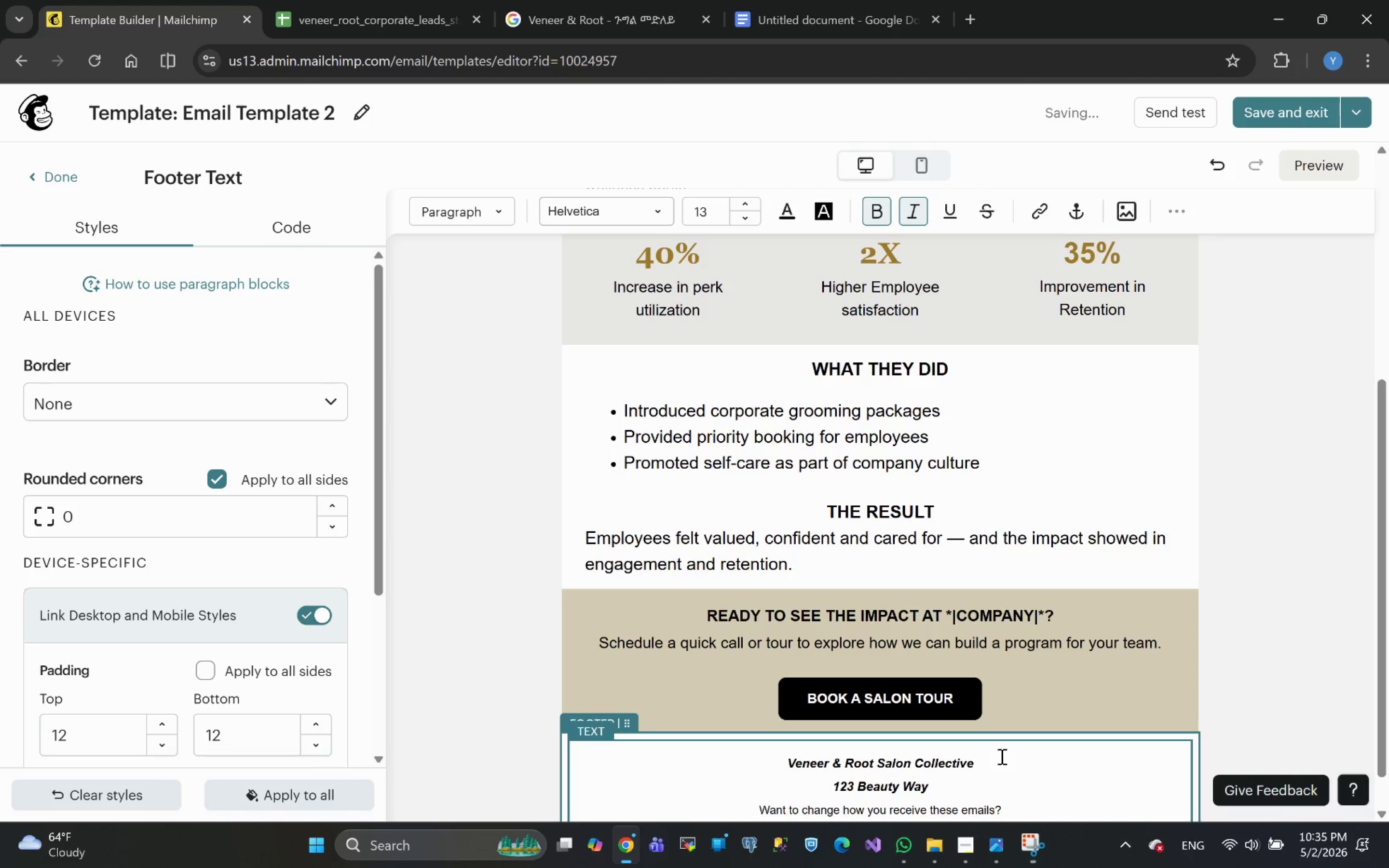 
wait(6.17)
 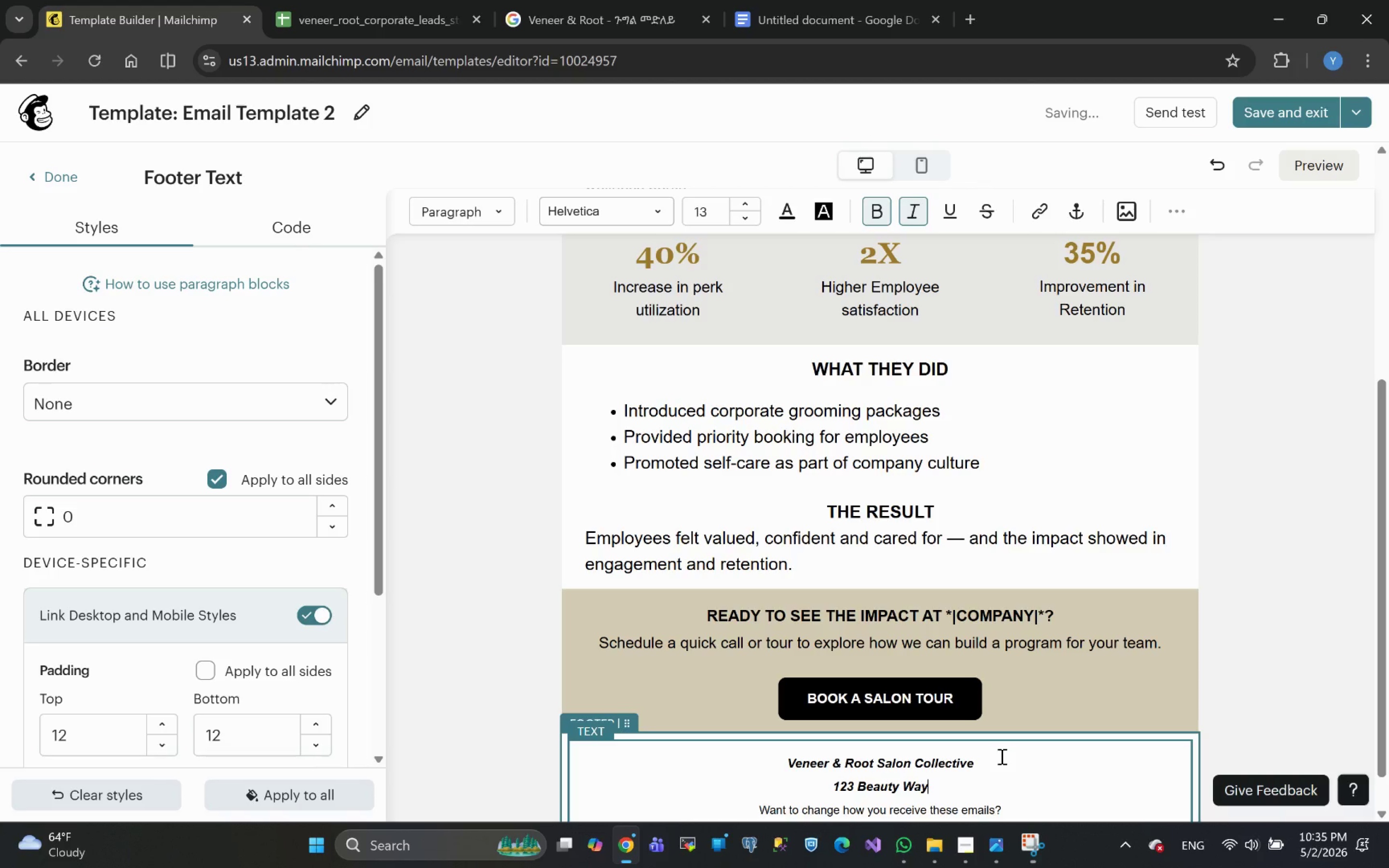 
type(, Atlanta)
 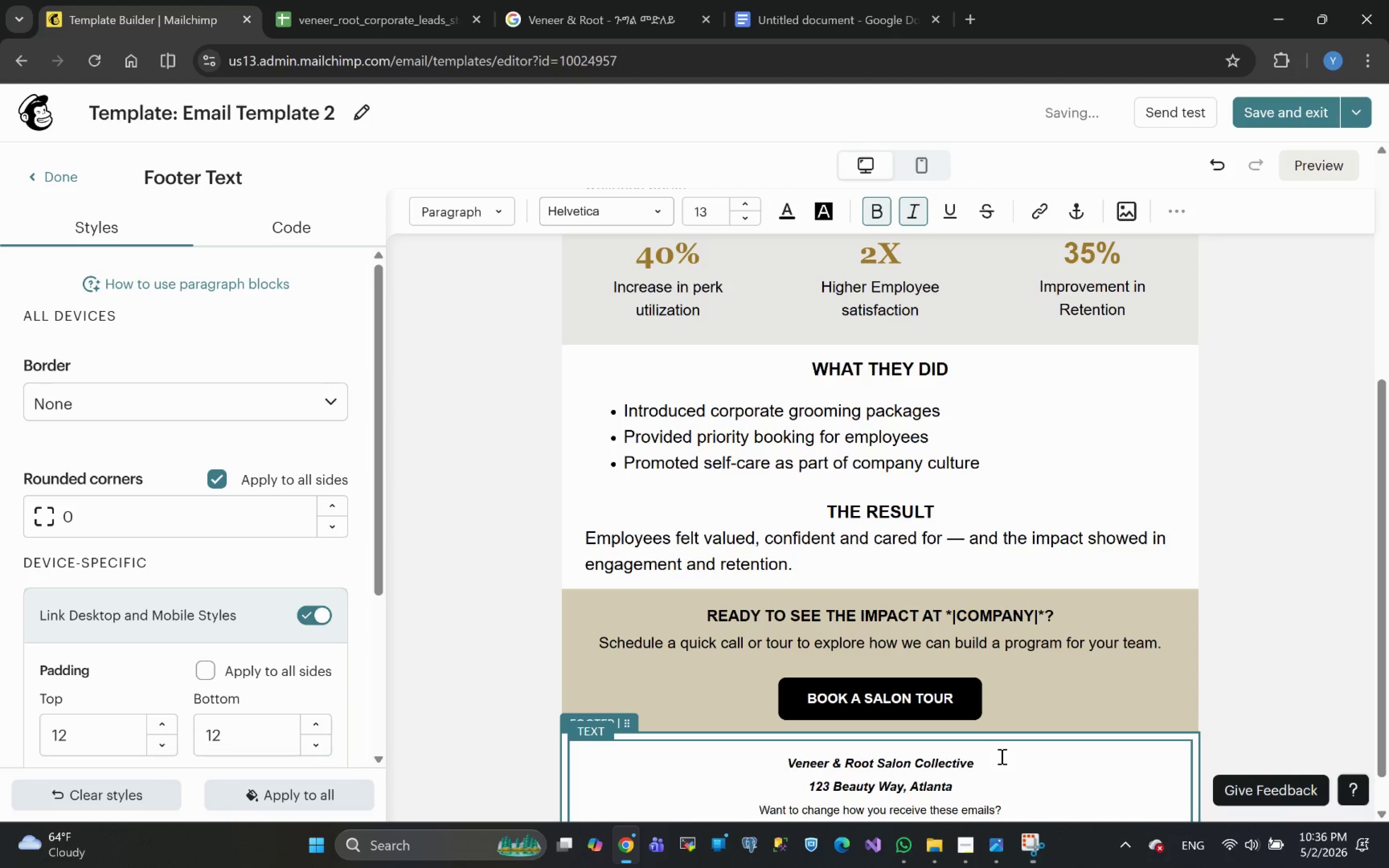 
key(Backspace)
type(, GA 3030)
 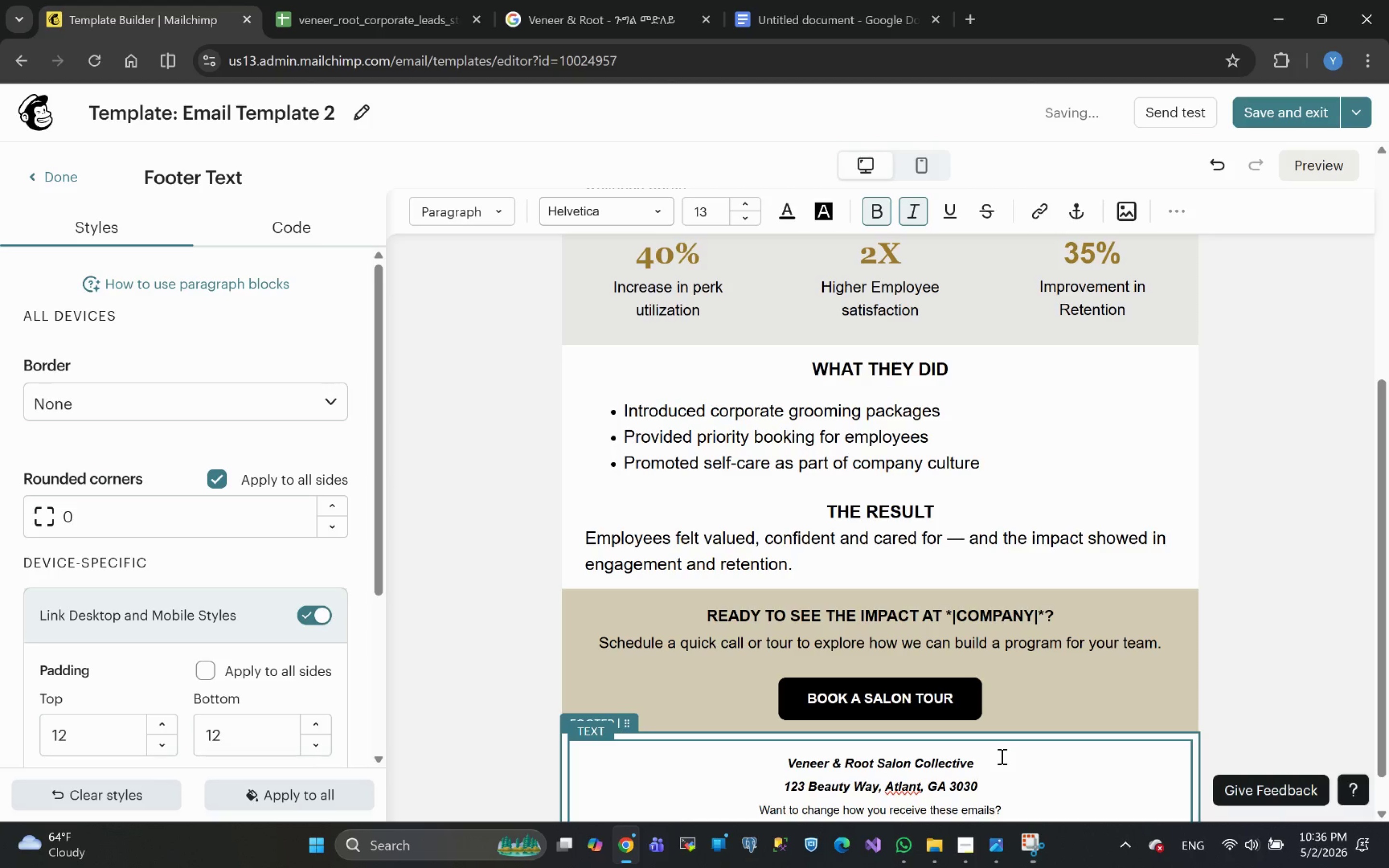 
wait(5.09)
 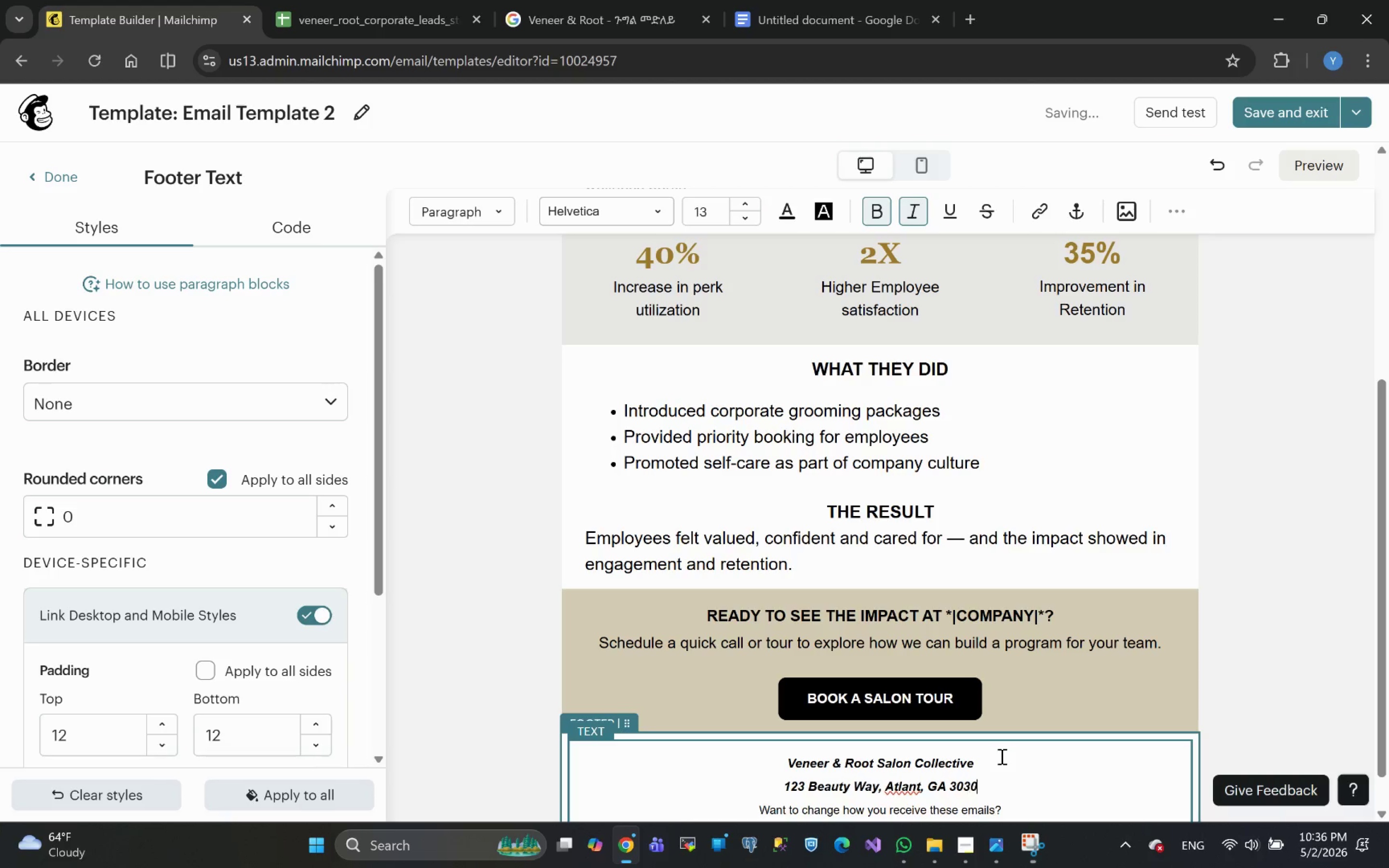 
key(3)
 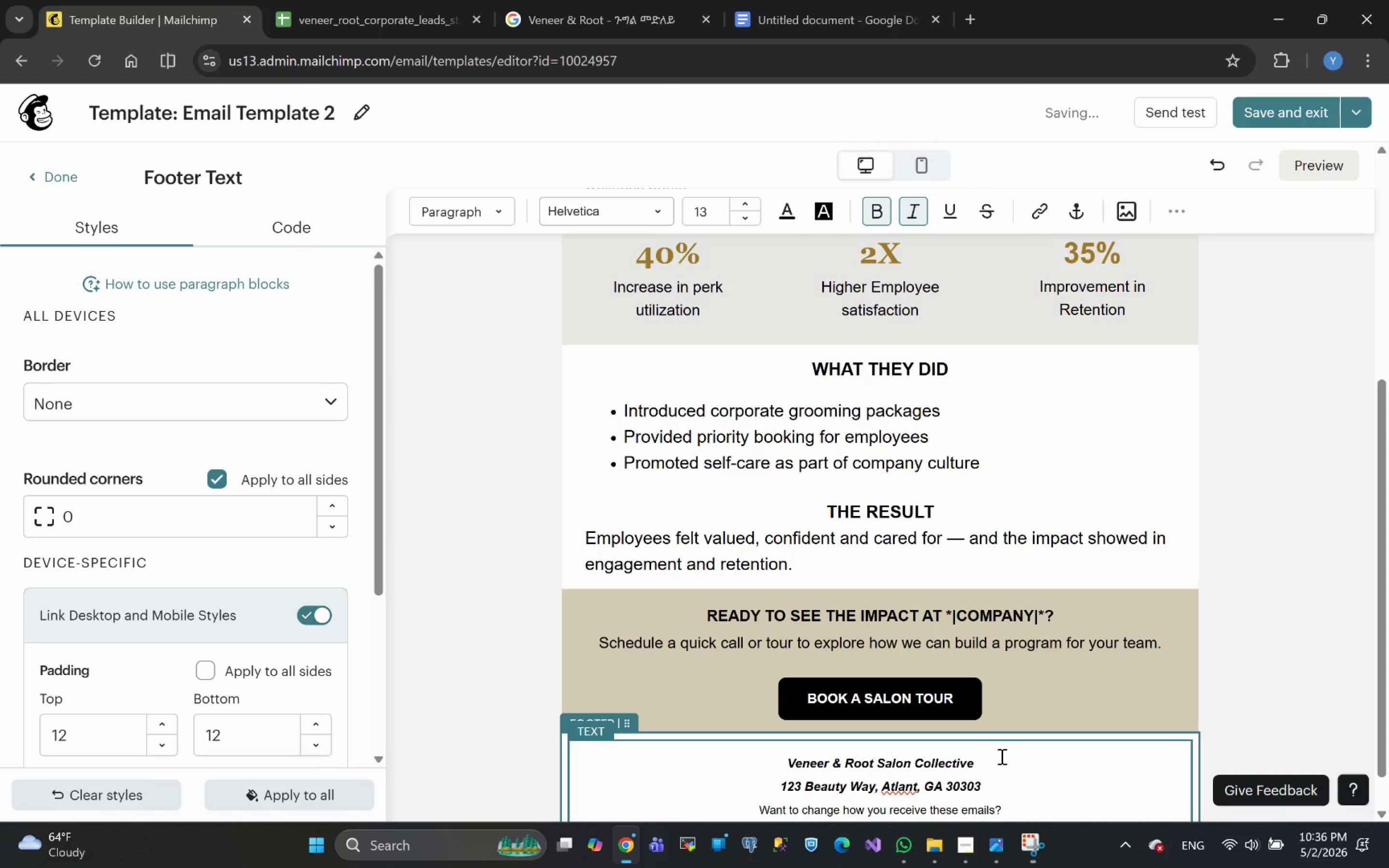 
key(ArrowLeft)
 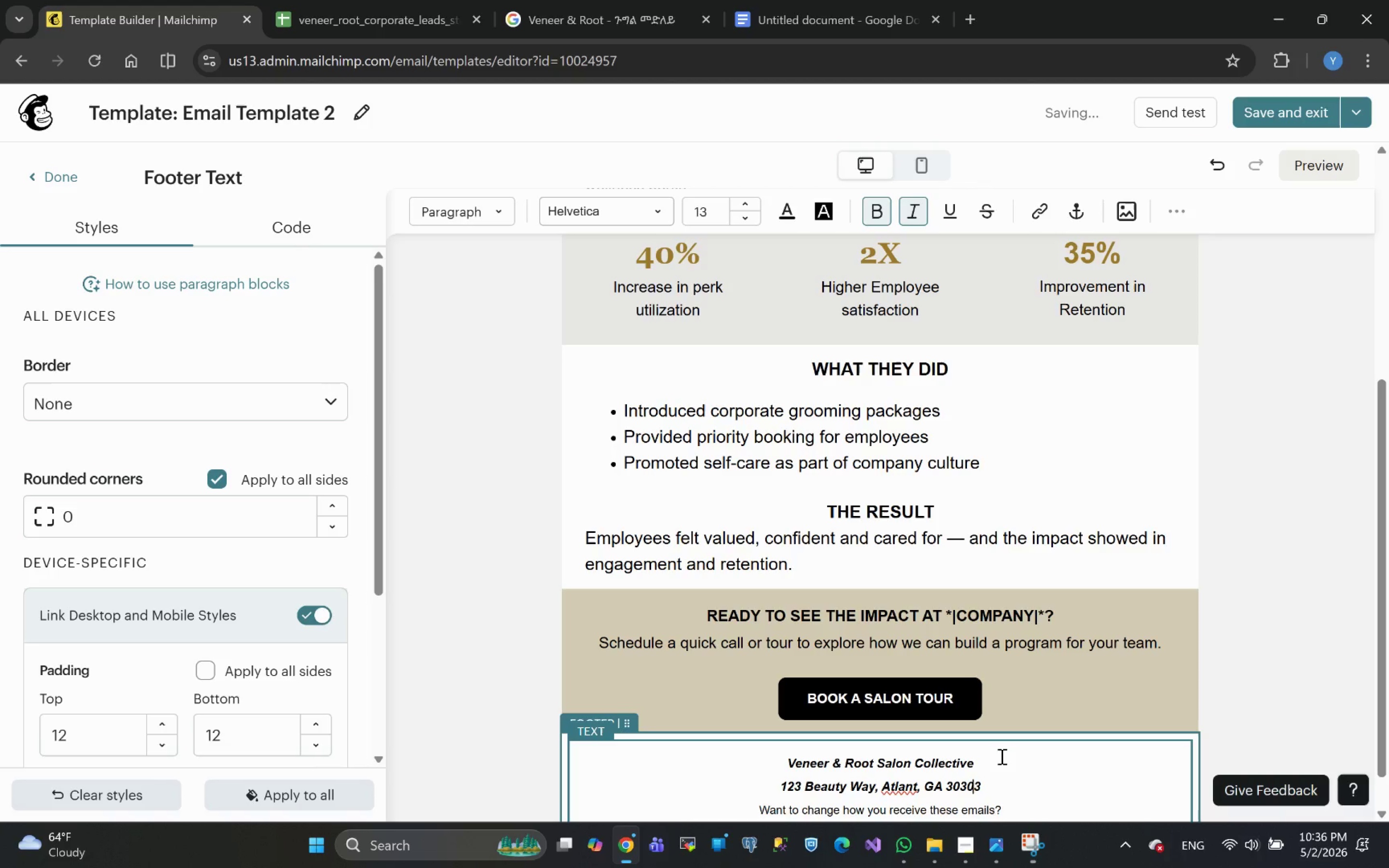 
key(ArrowLeft)
 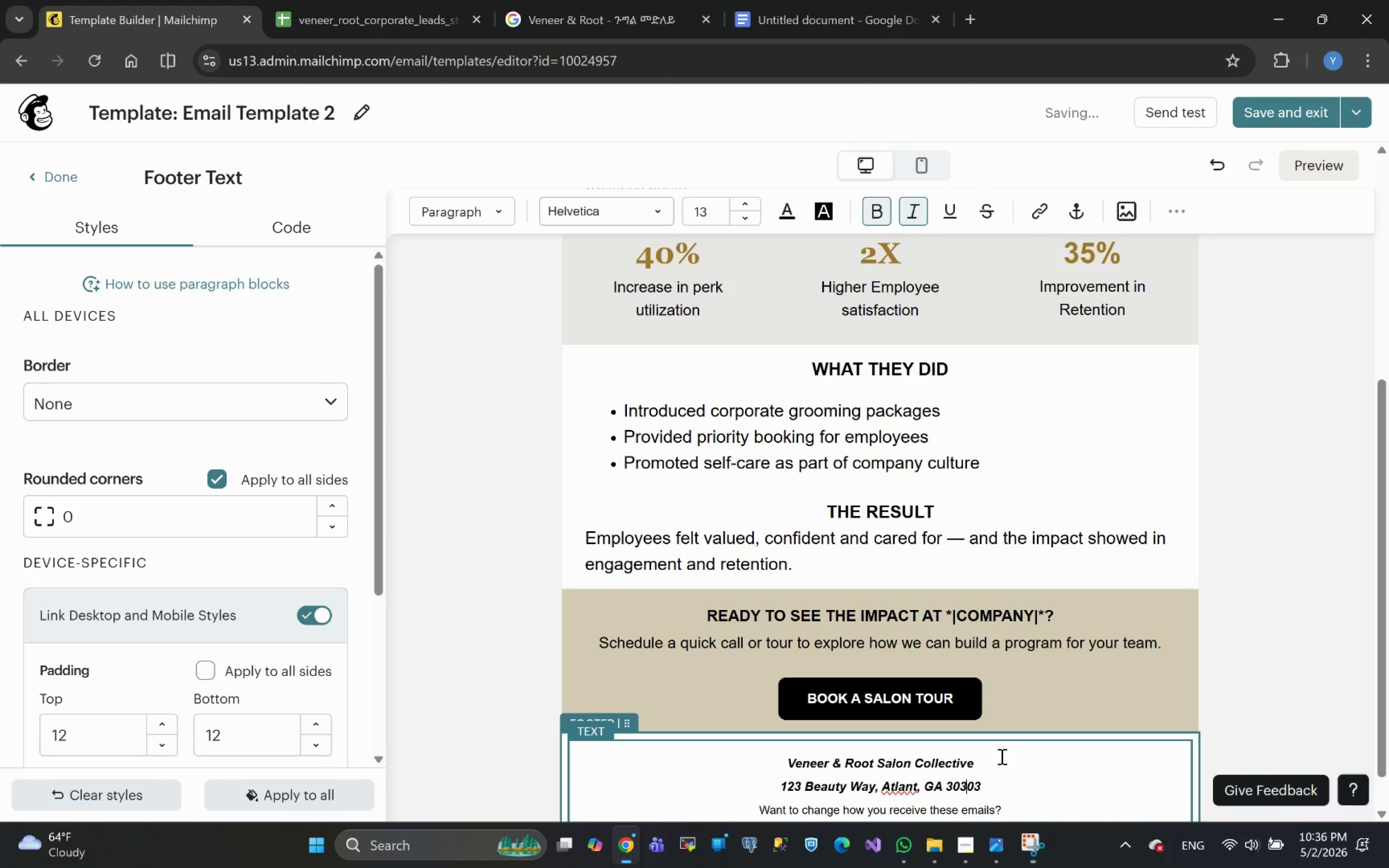 
key(ArrowLeft)
 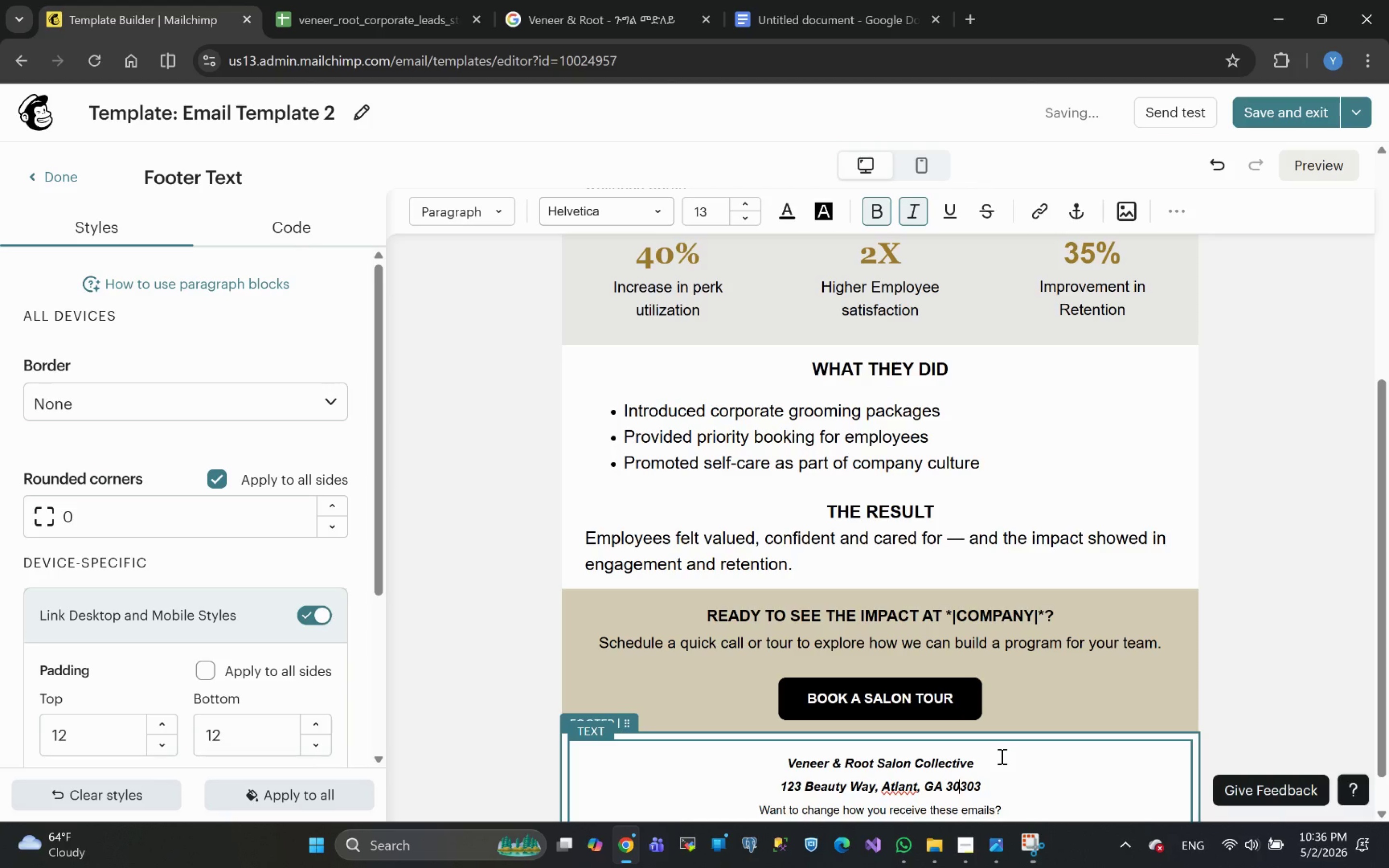 
key(ArrowLeft)
 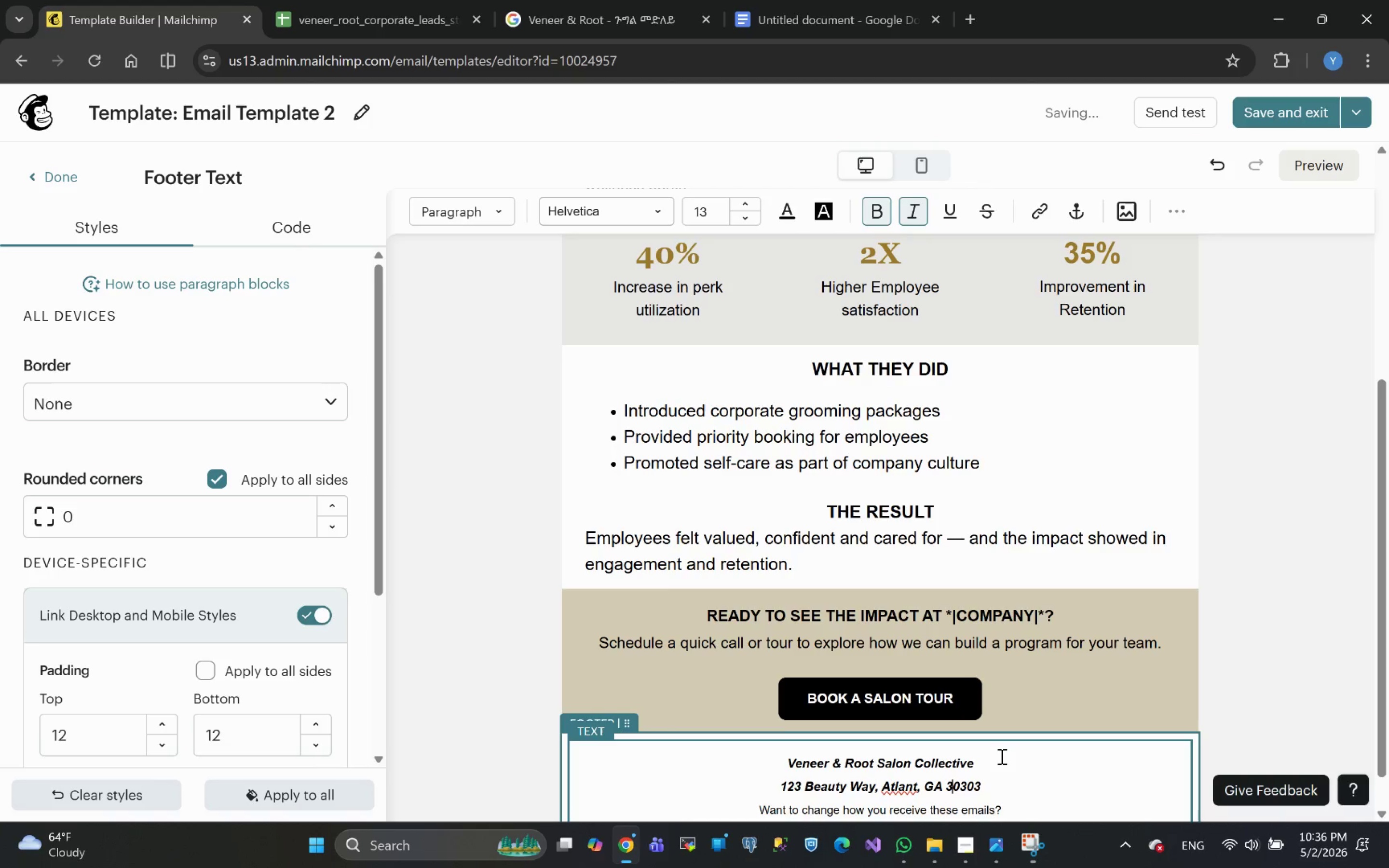 
key(ArrowLeft)
 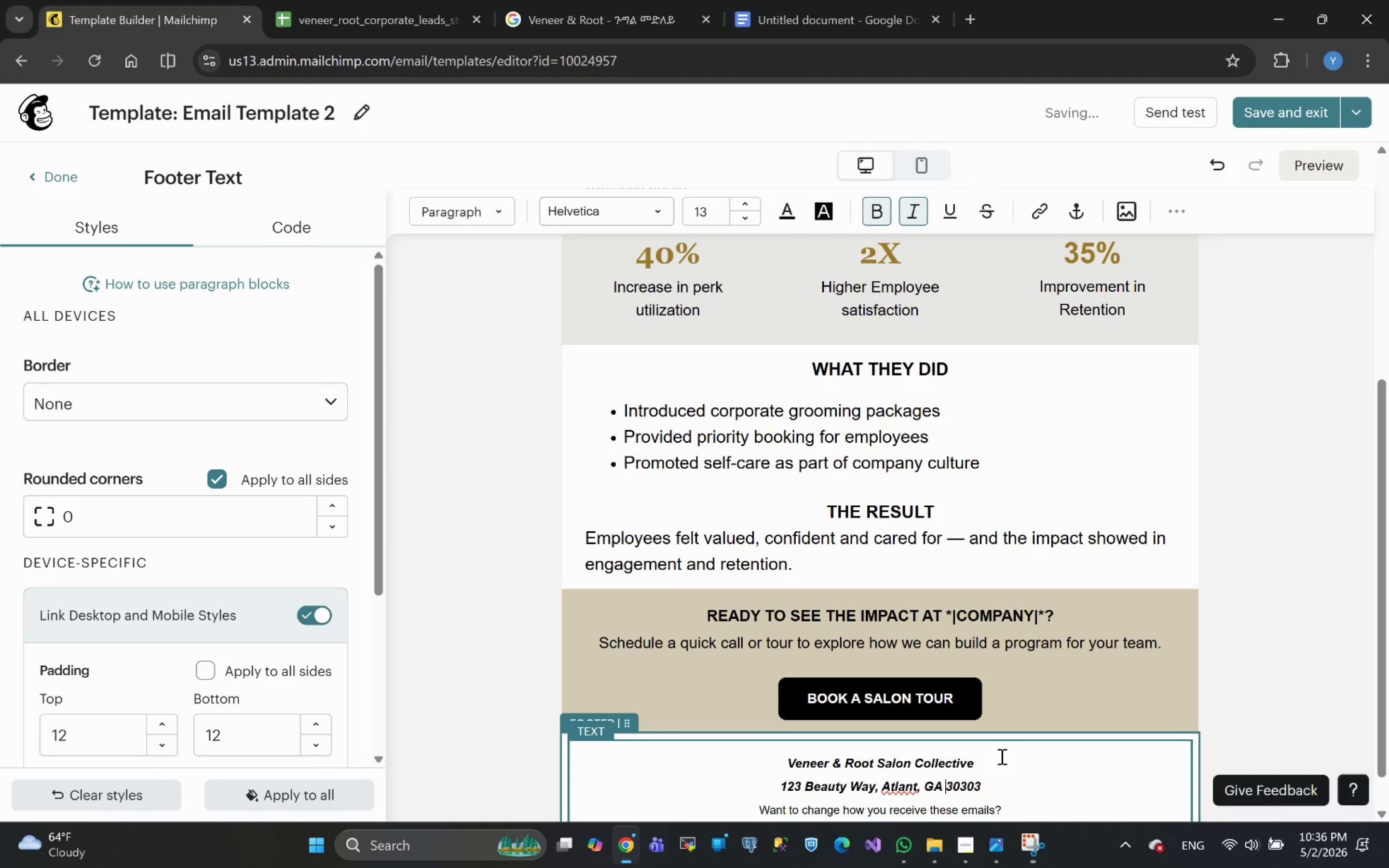 
key(ArrowLeft)
 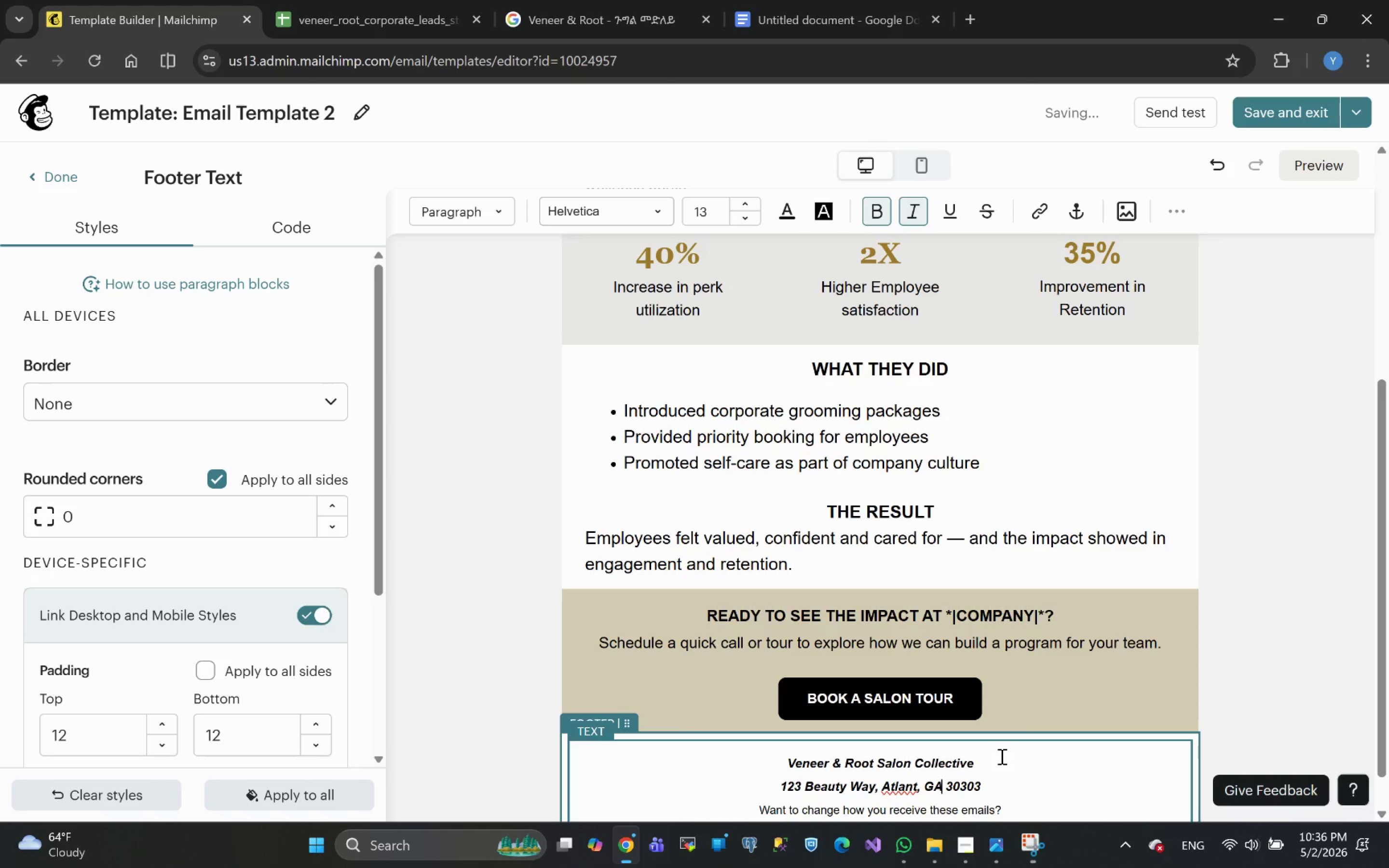 
key(ArrowLeft)
 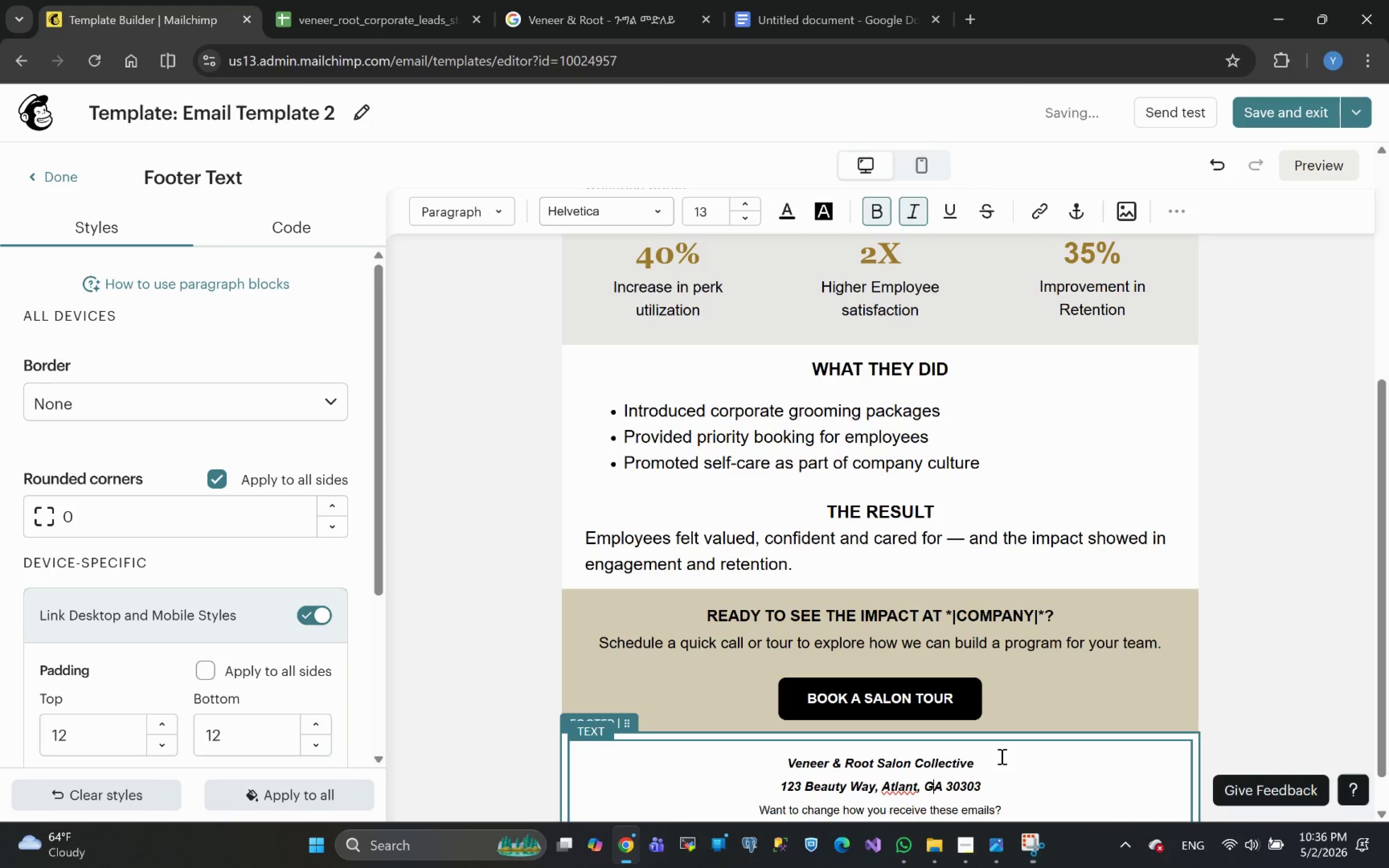 
key(ArrowLeft)
 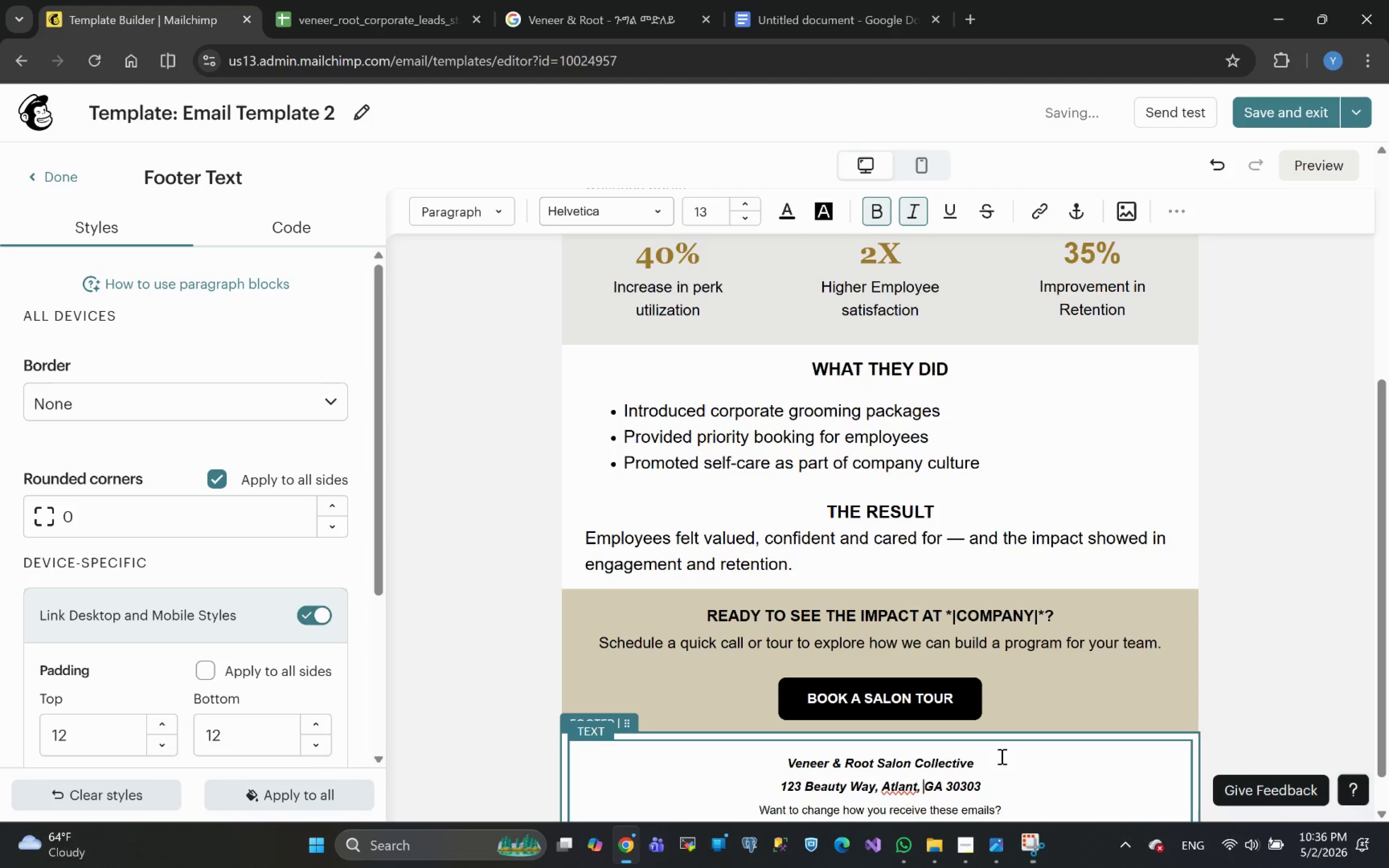 
key(ArrowLeft)
 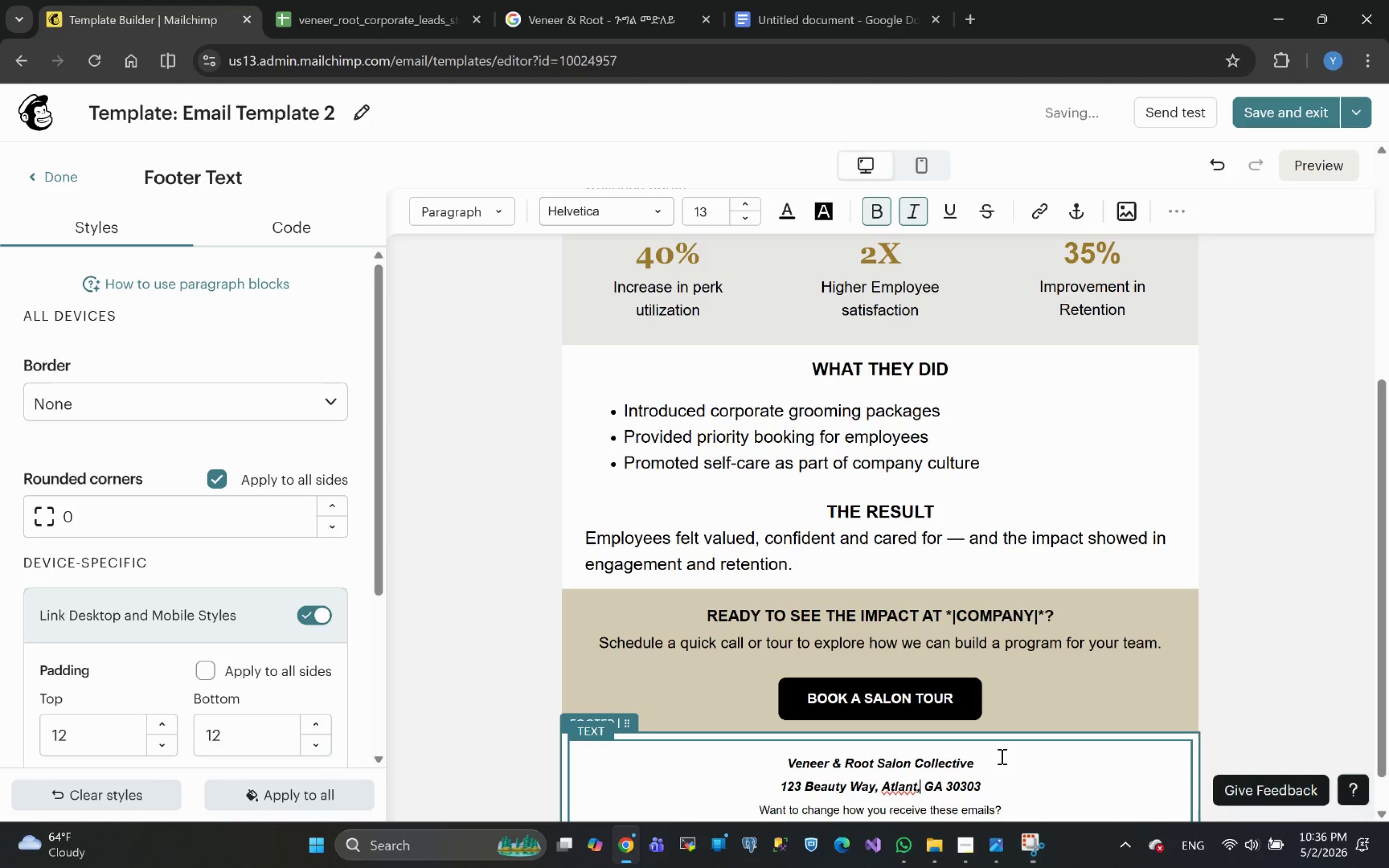 
key(ArrowLeft)
 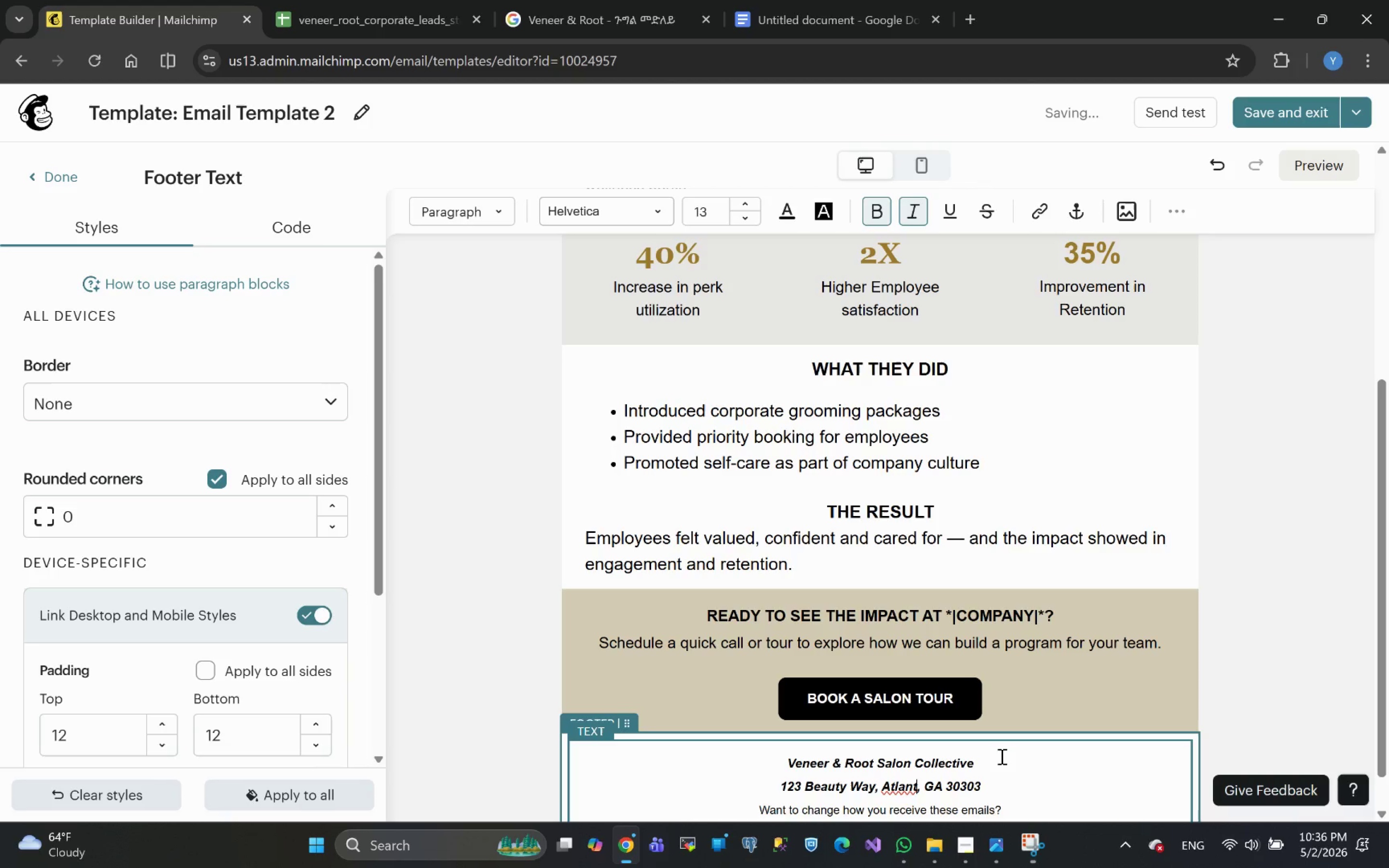 
key(A)
 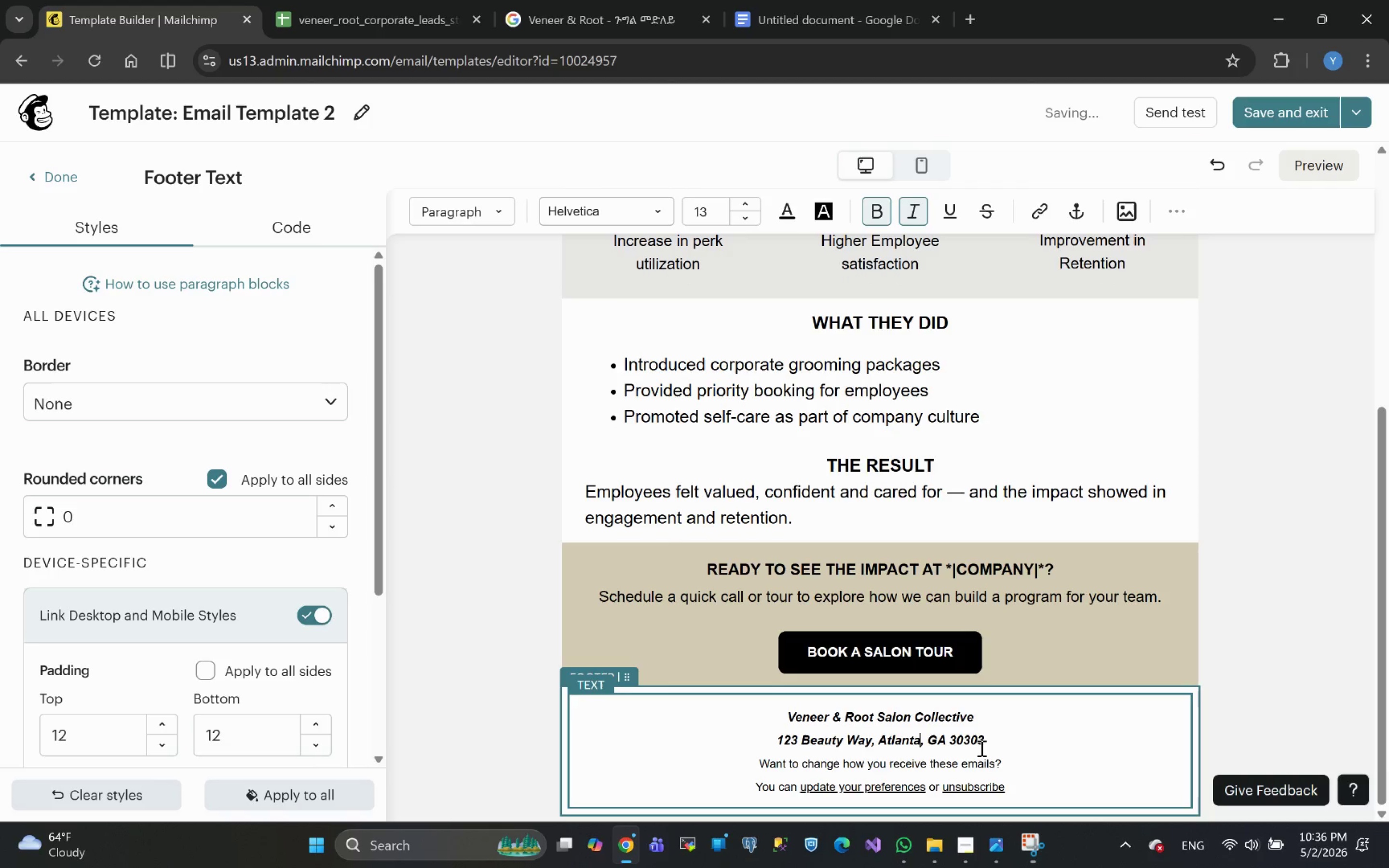 
left_click([998, 738])
 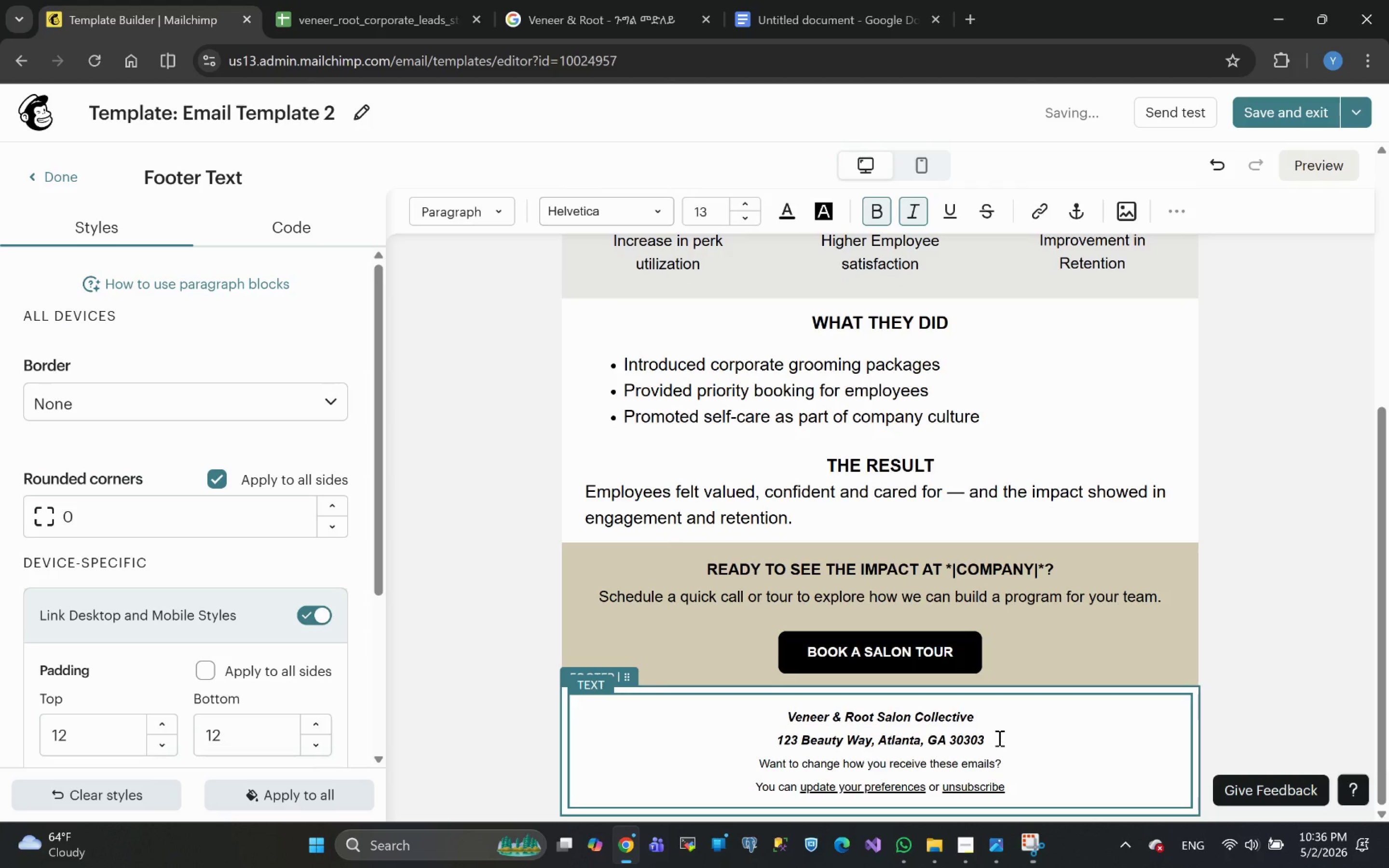 
key(Enter)
 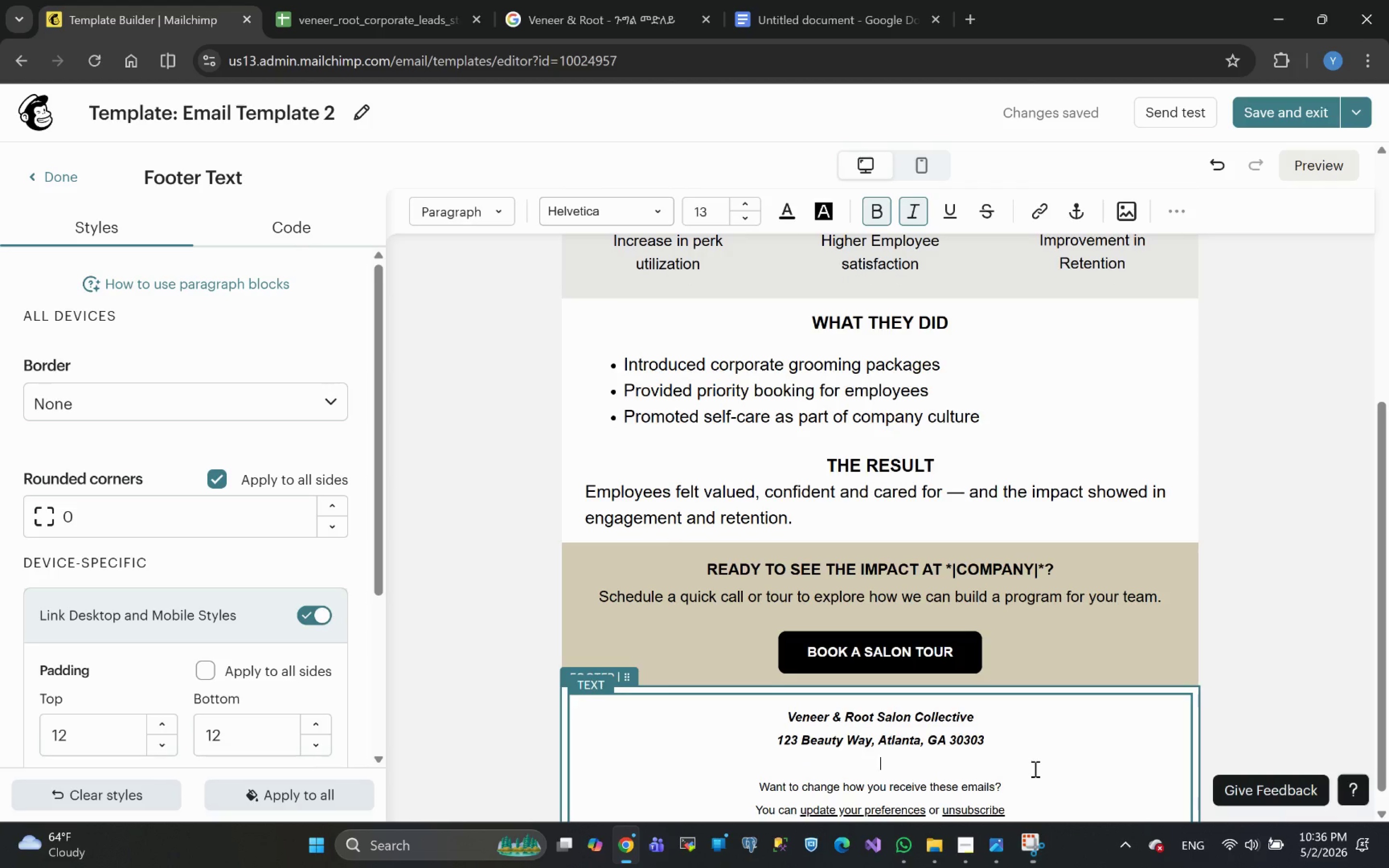 
wait(7.09)
 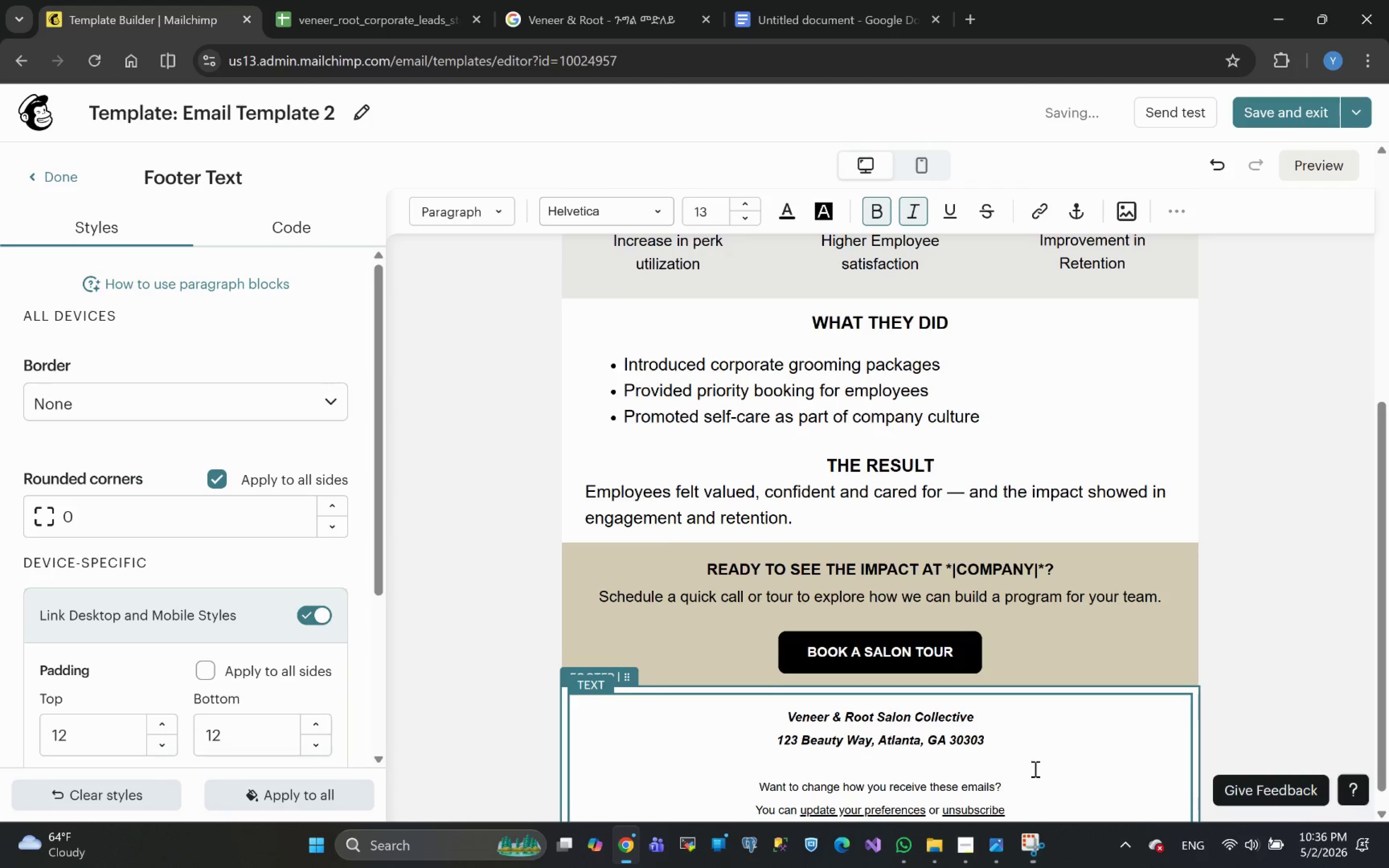 
mouse_move([951, 762])
 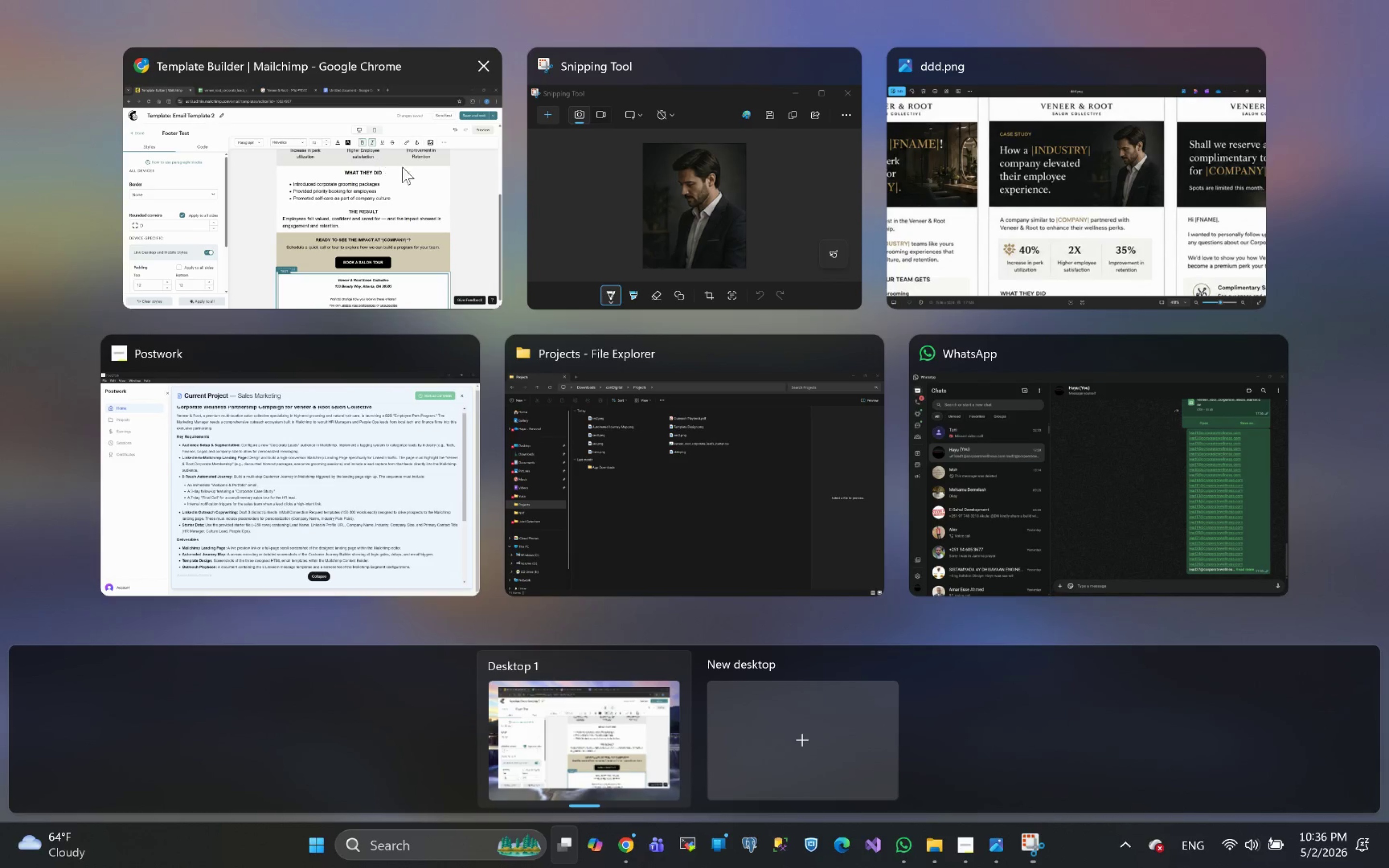 
left_click([395, 189])
 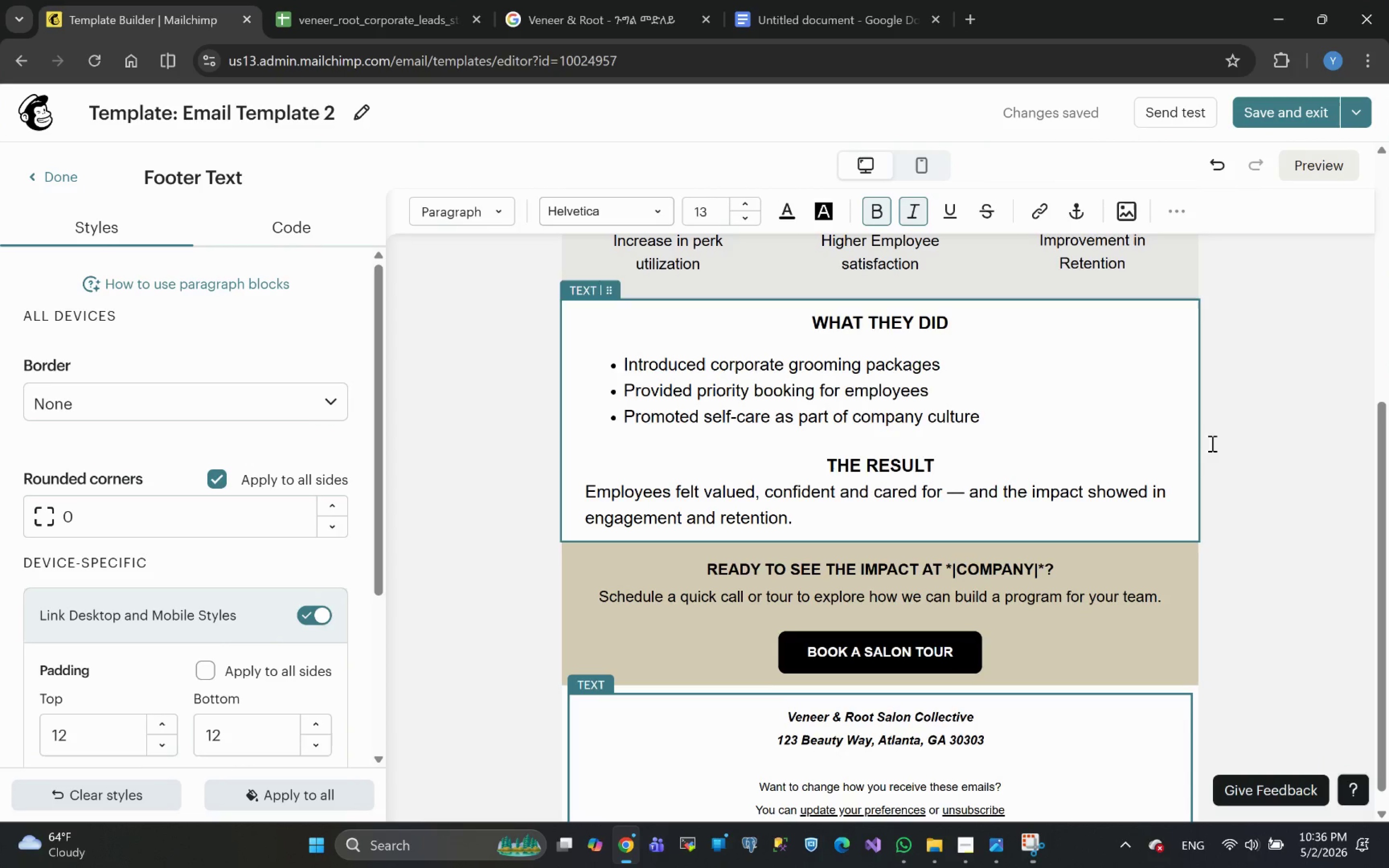 
left_click([1266, 618])
 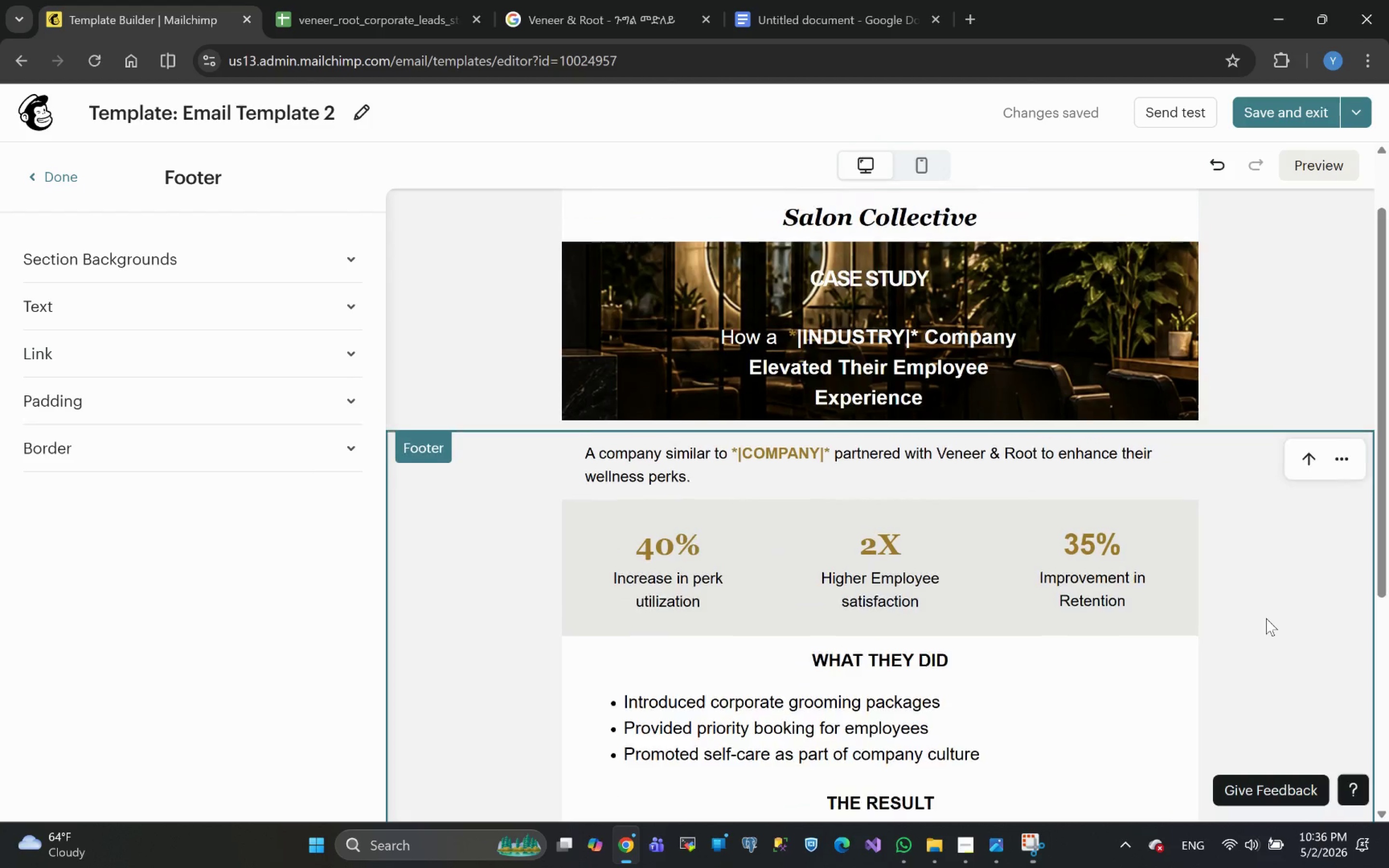 
wait(9.78)
 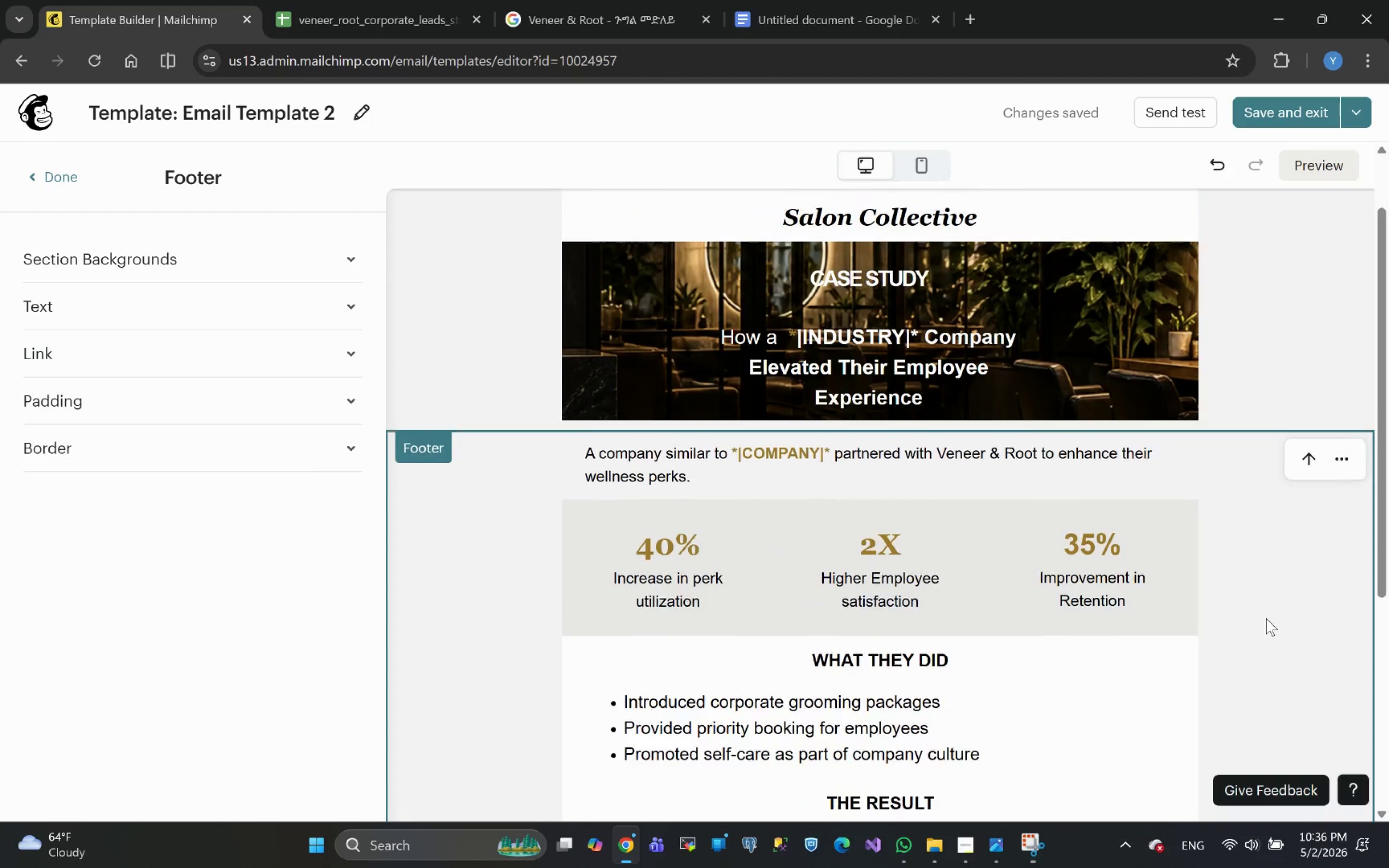 
left_click([1312, 164])
 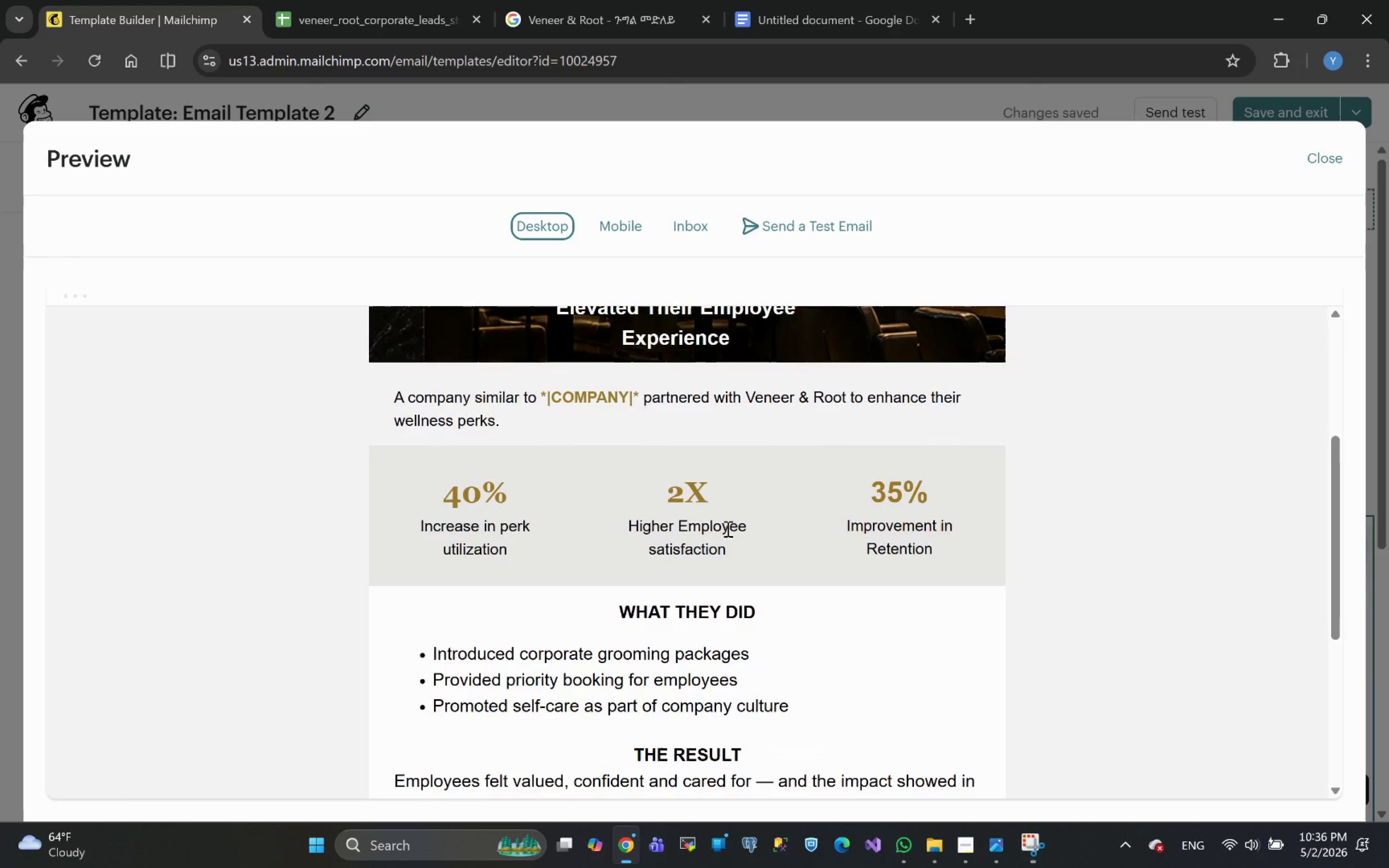 
wait(10.56)
 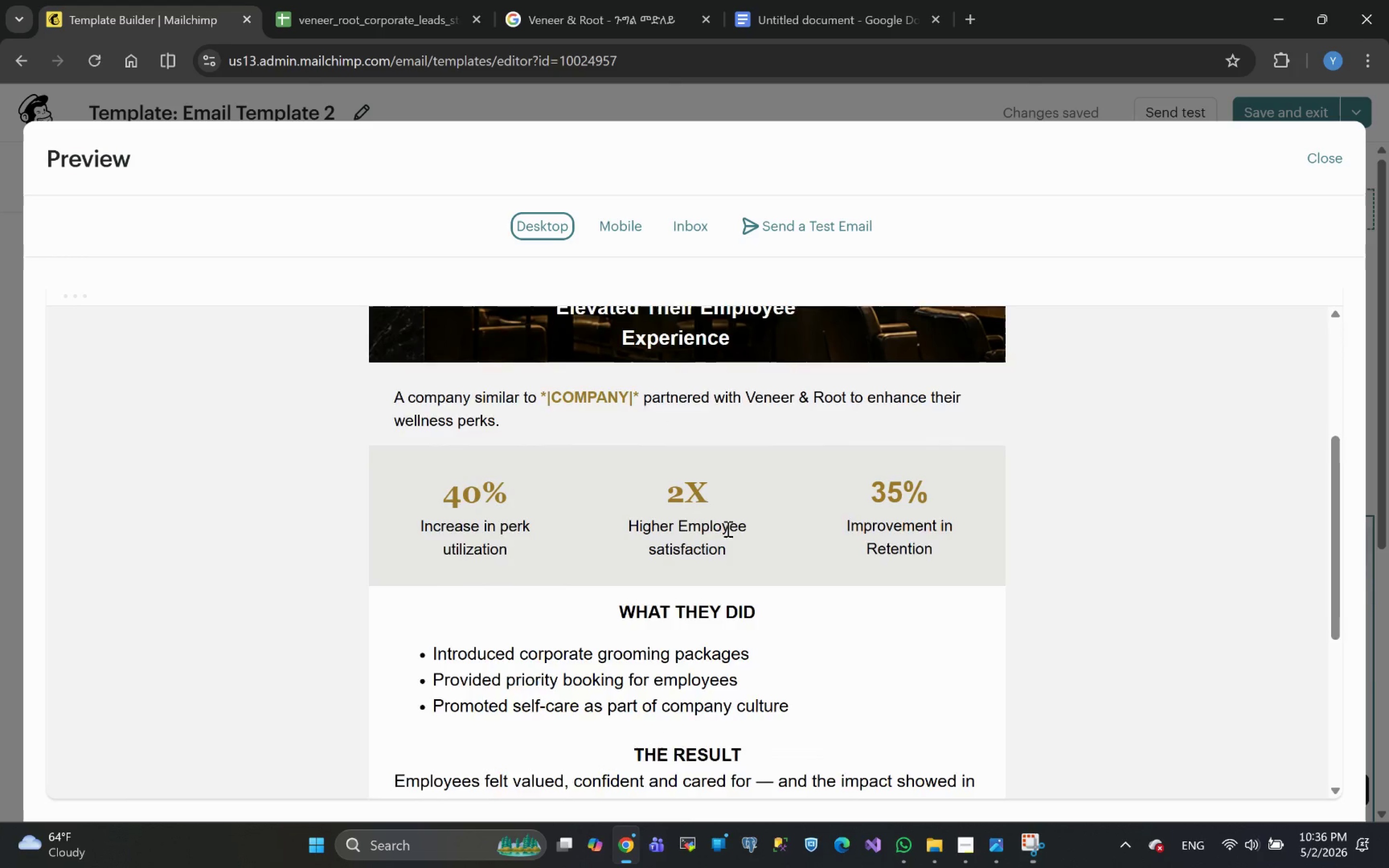 
double_click([634, 553])
 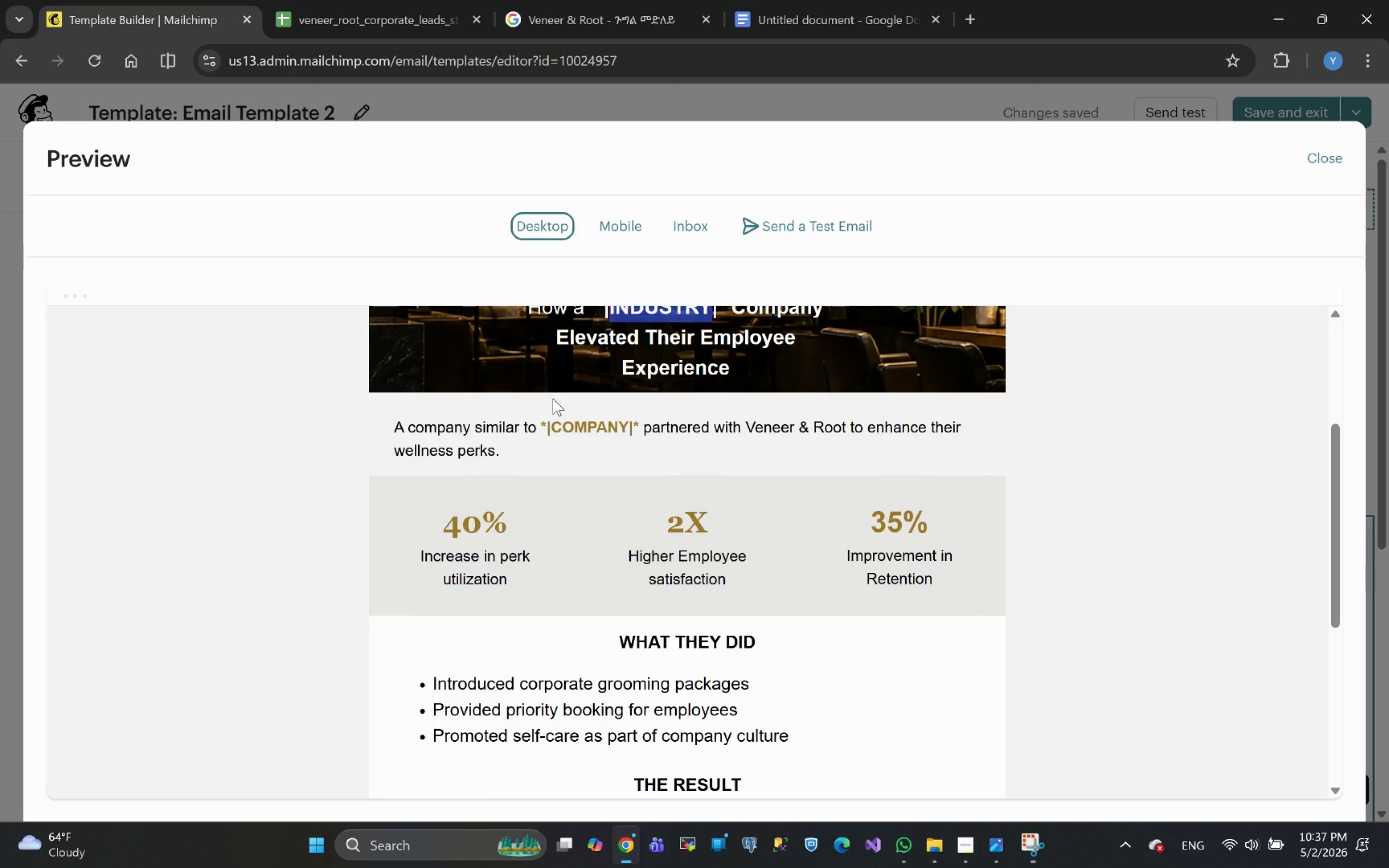 
double_click([582, 411])
 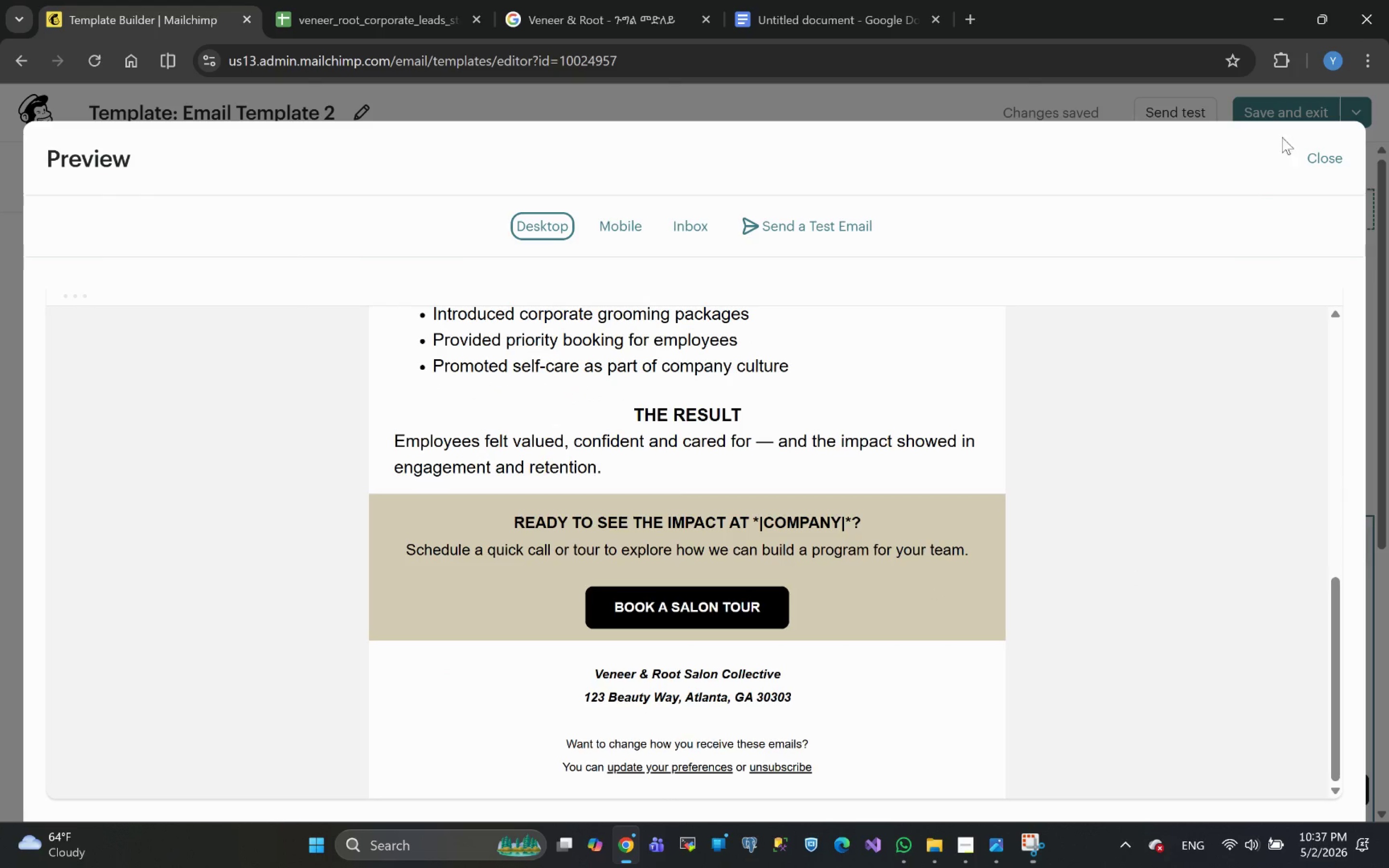 
left_click([637, 232])
 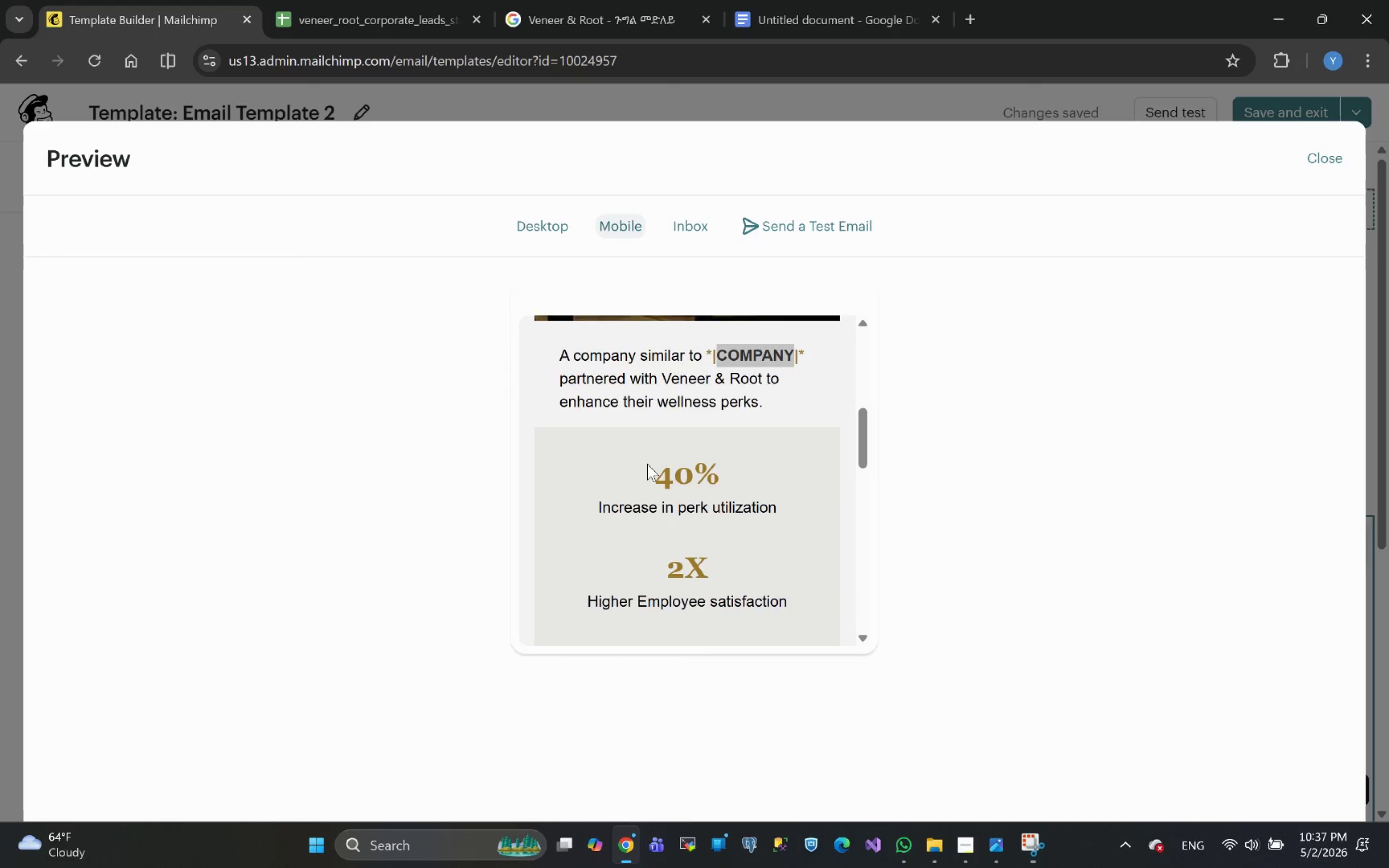 
wait(12.28)
 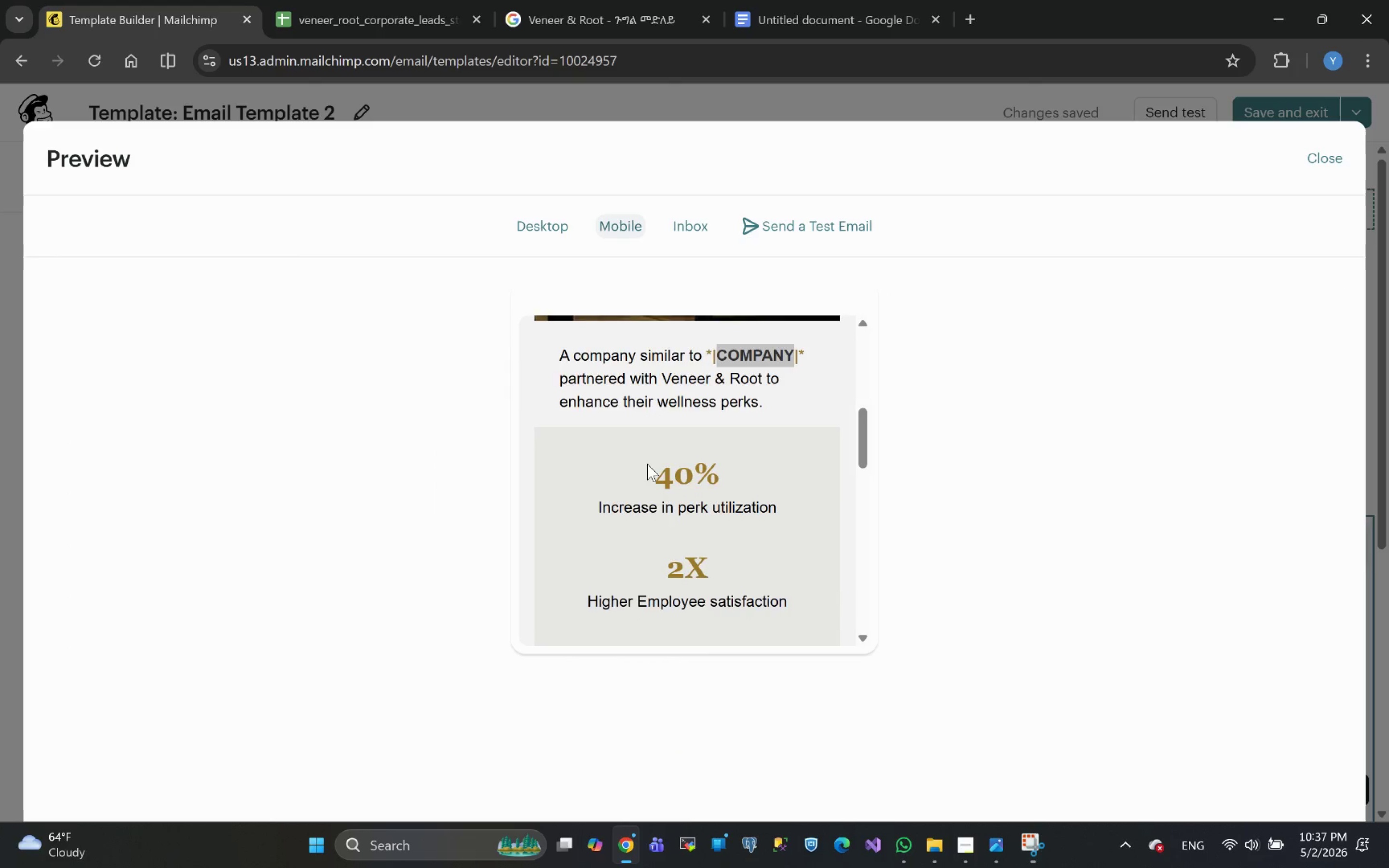 
left_click([1326, 161])
 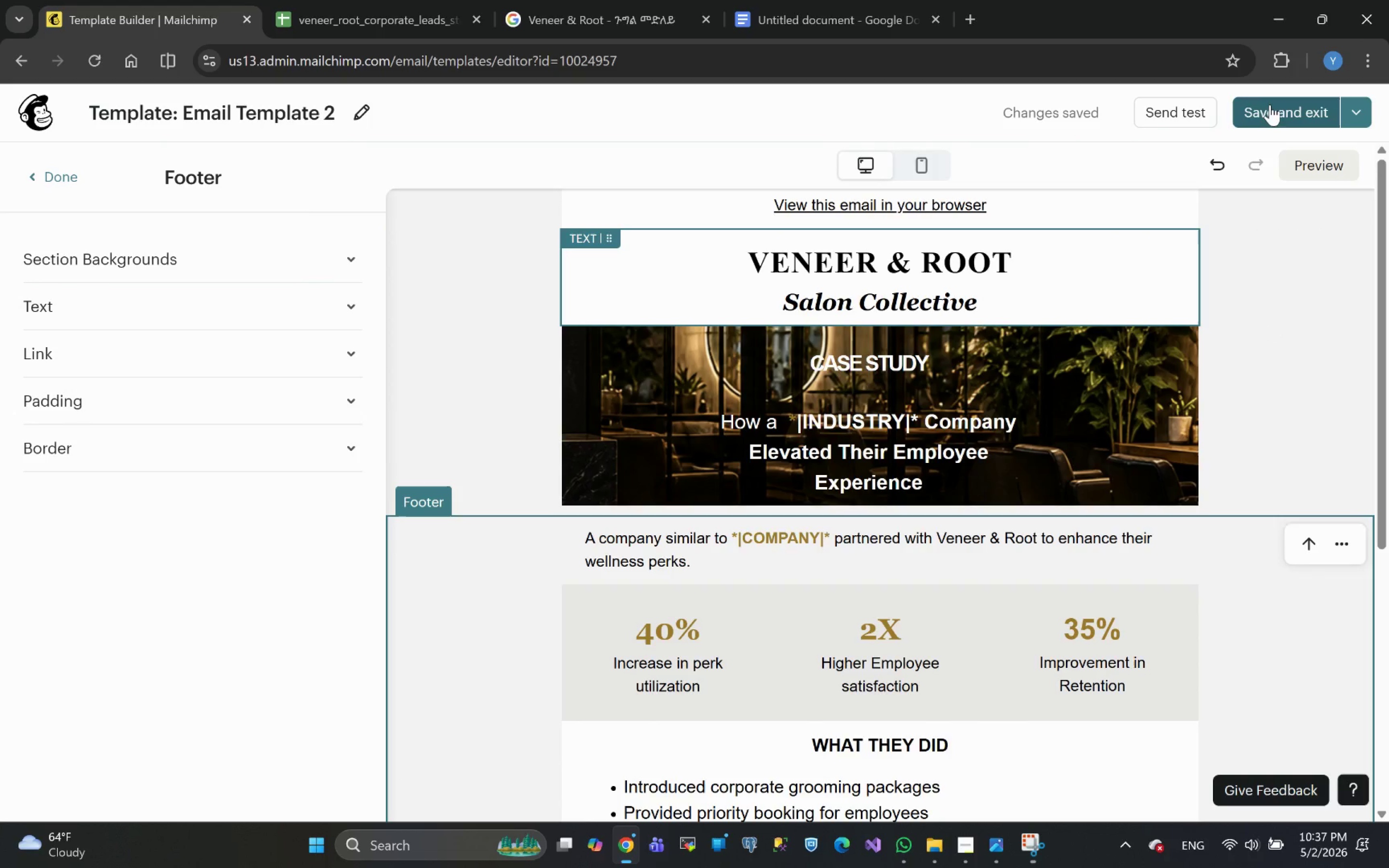 
left_click([1267, 106])
 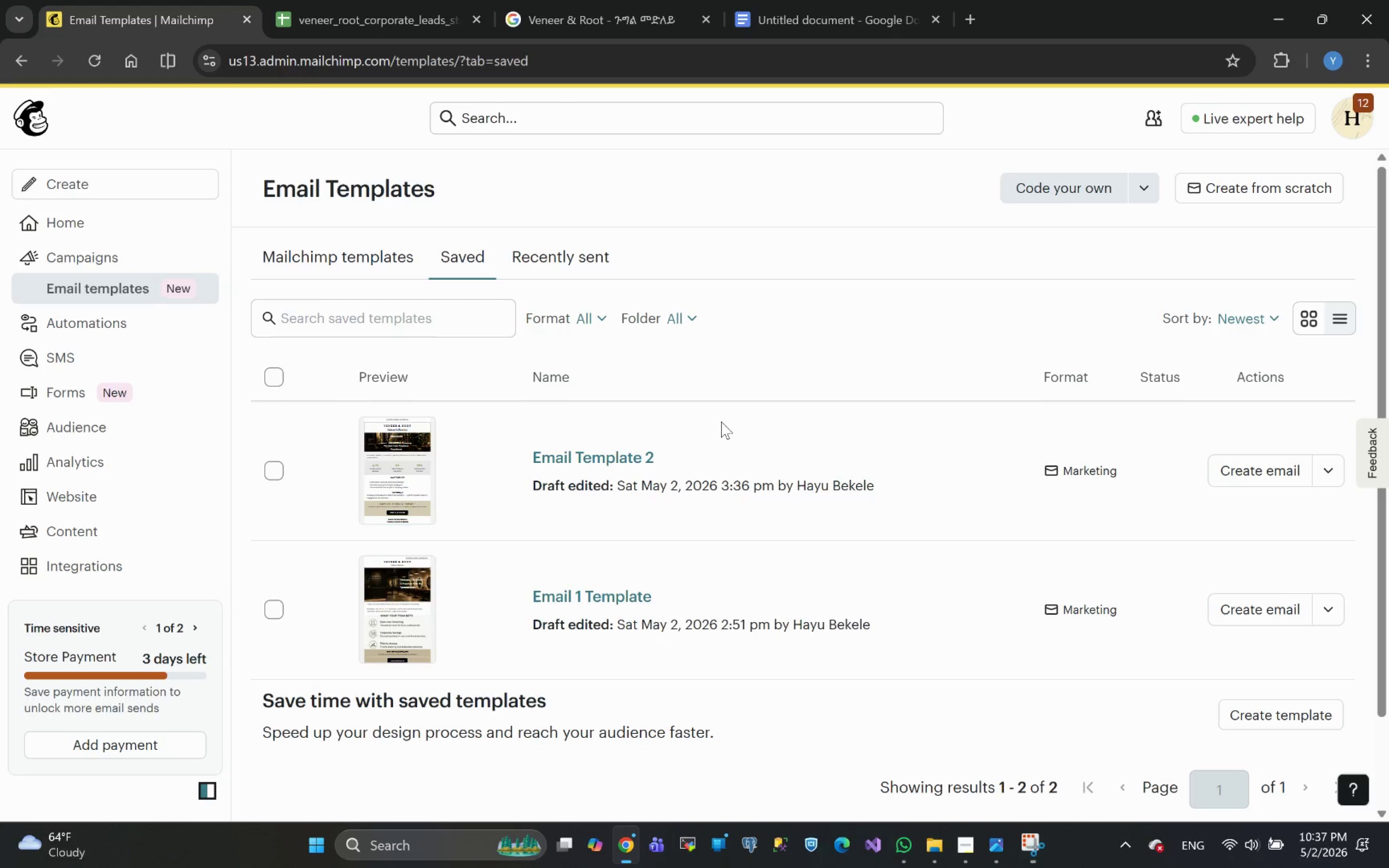 
wait(30.35)
 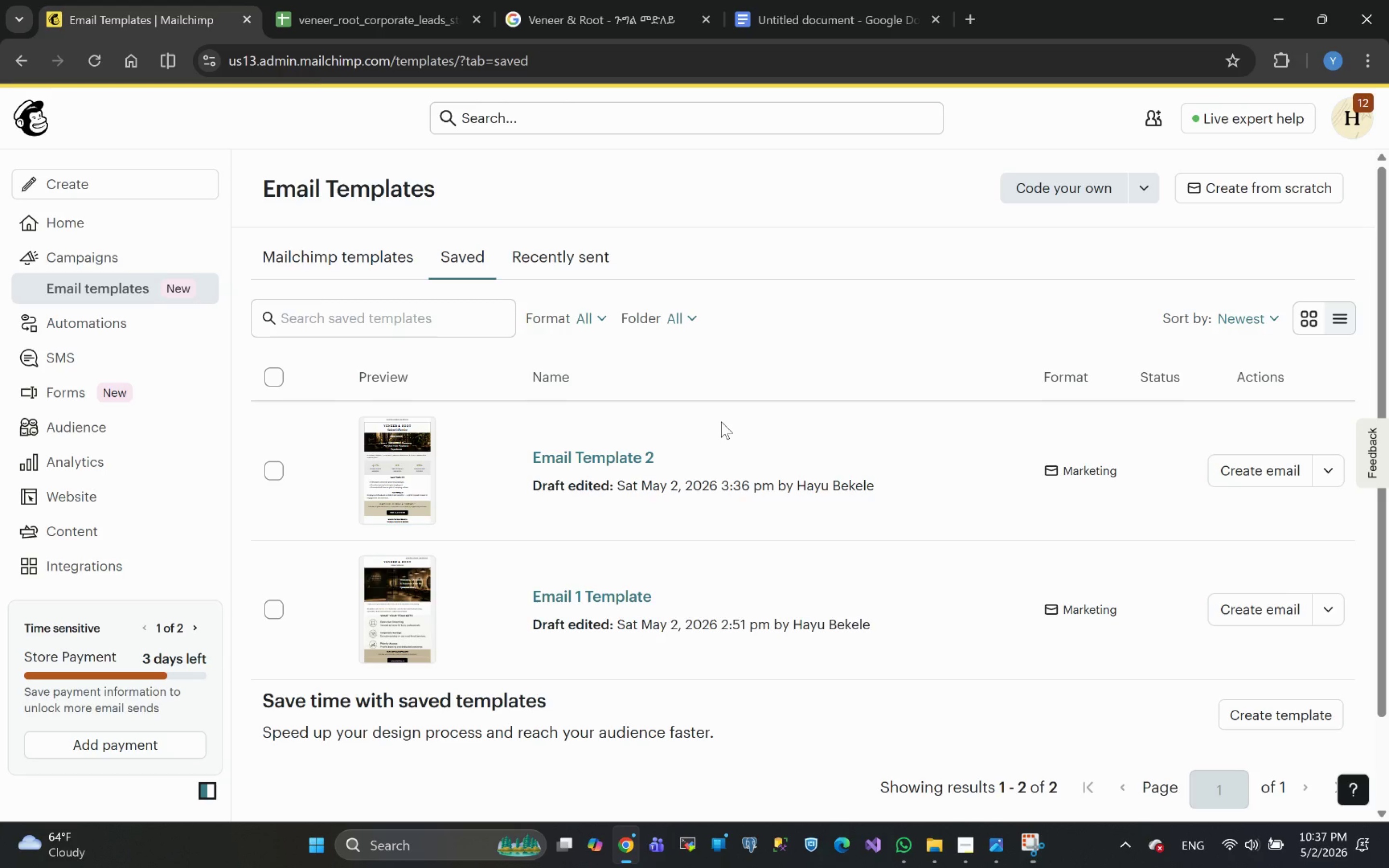 
left_click([1332, 466])
 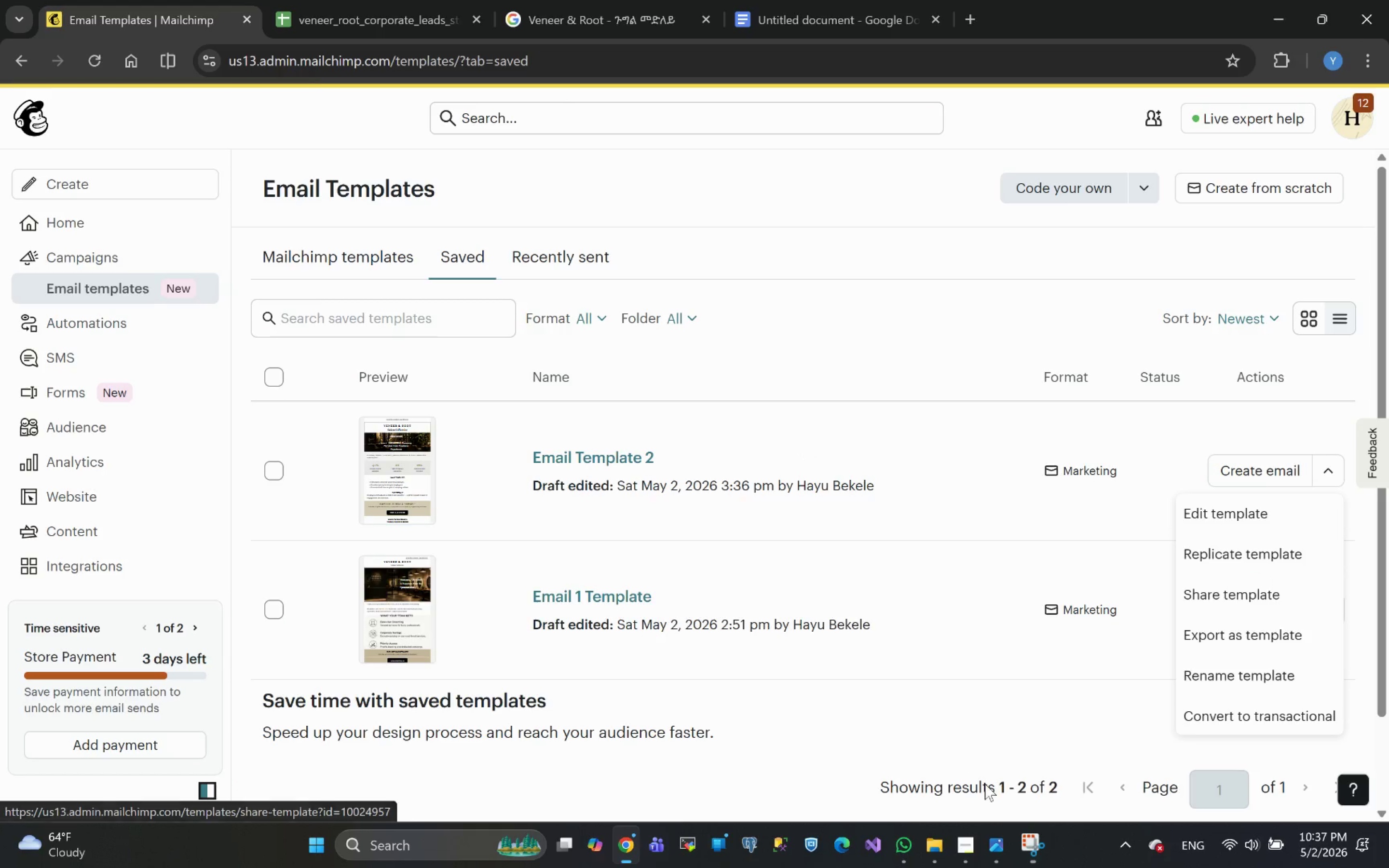 
left_click([968, 842])